 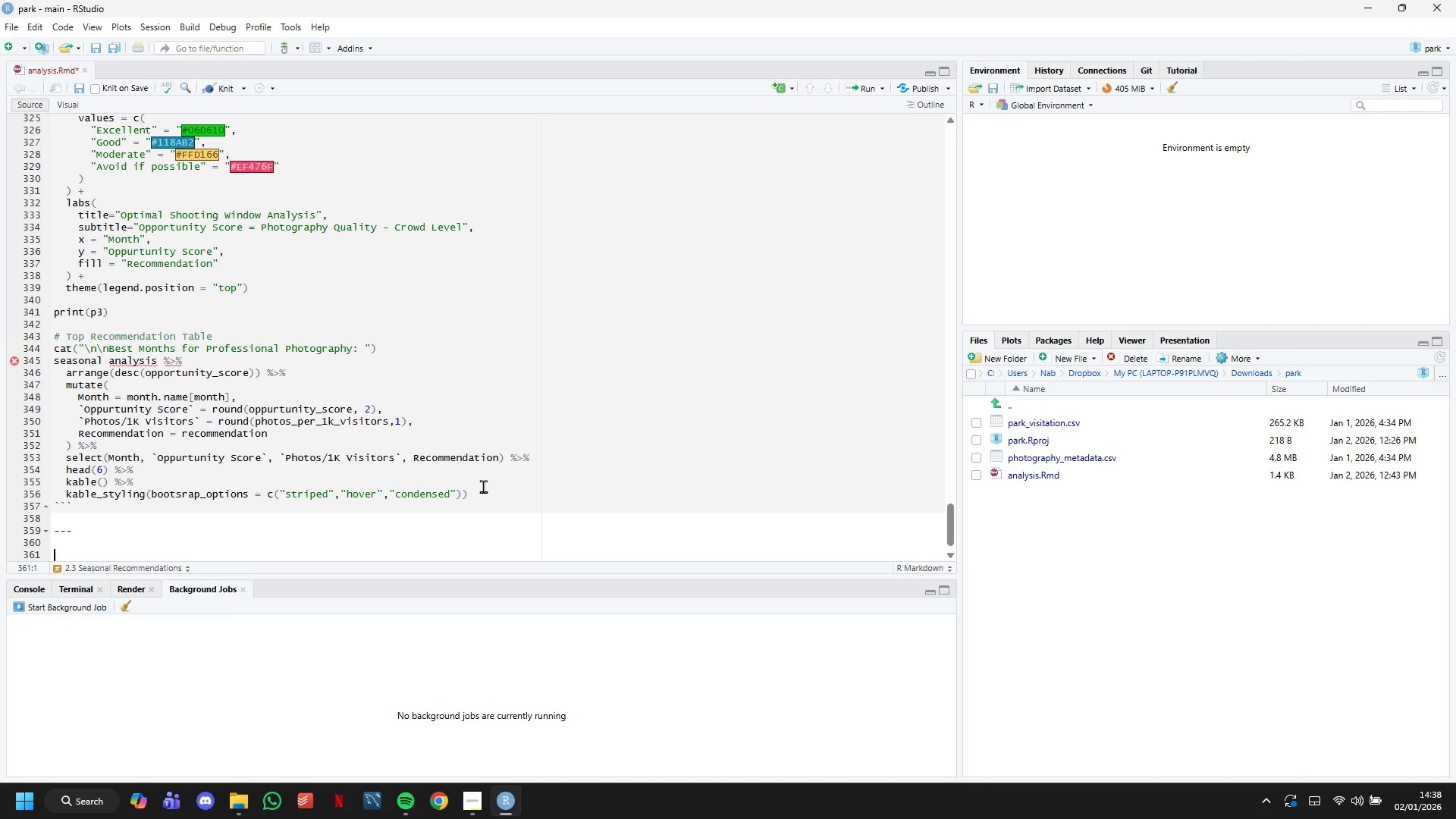 
key(Shift+3)
 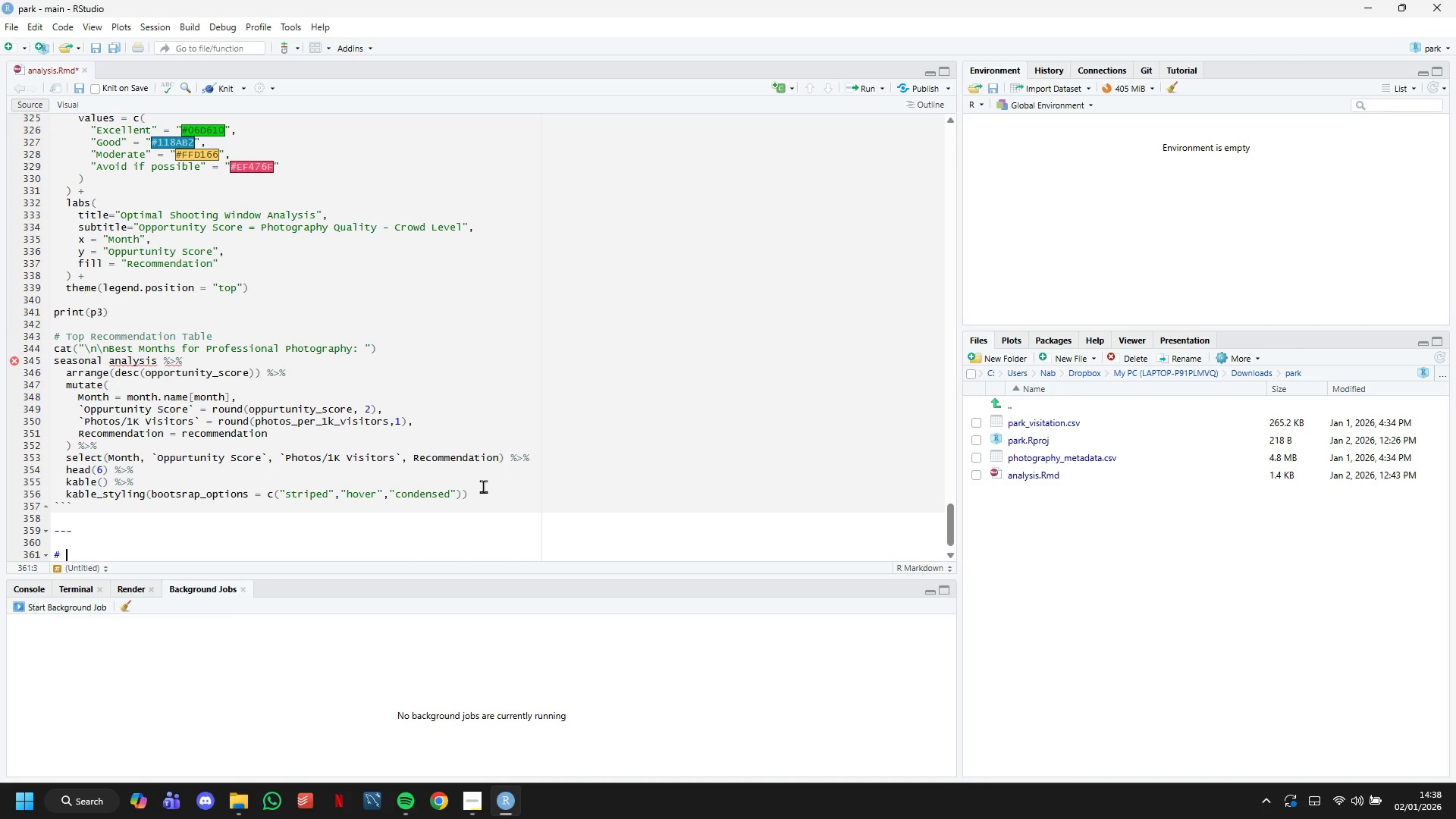 
key(Space)
 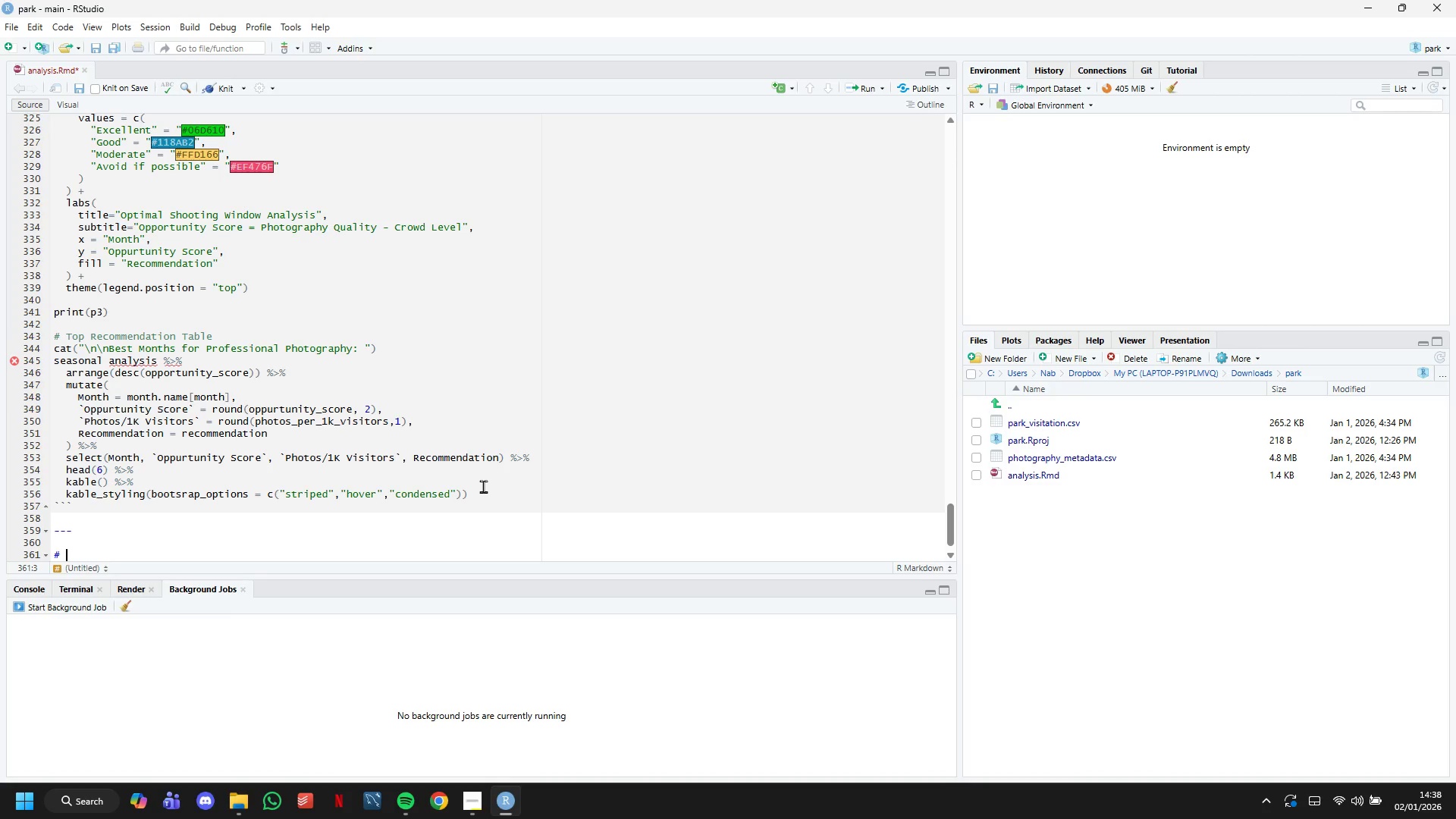 
key(3)
 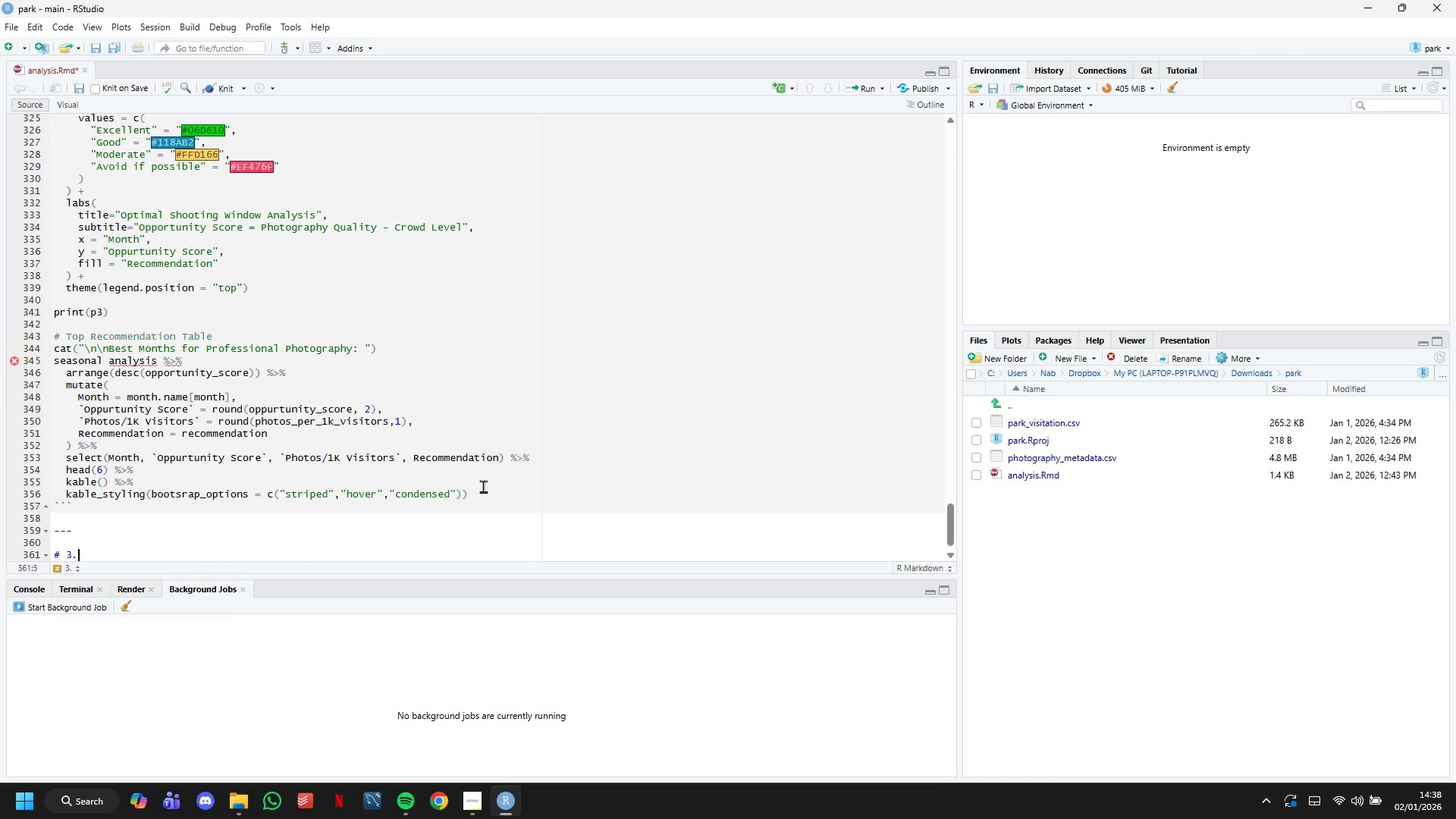 
key(Period)
 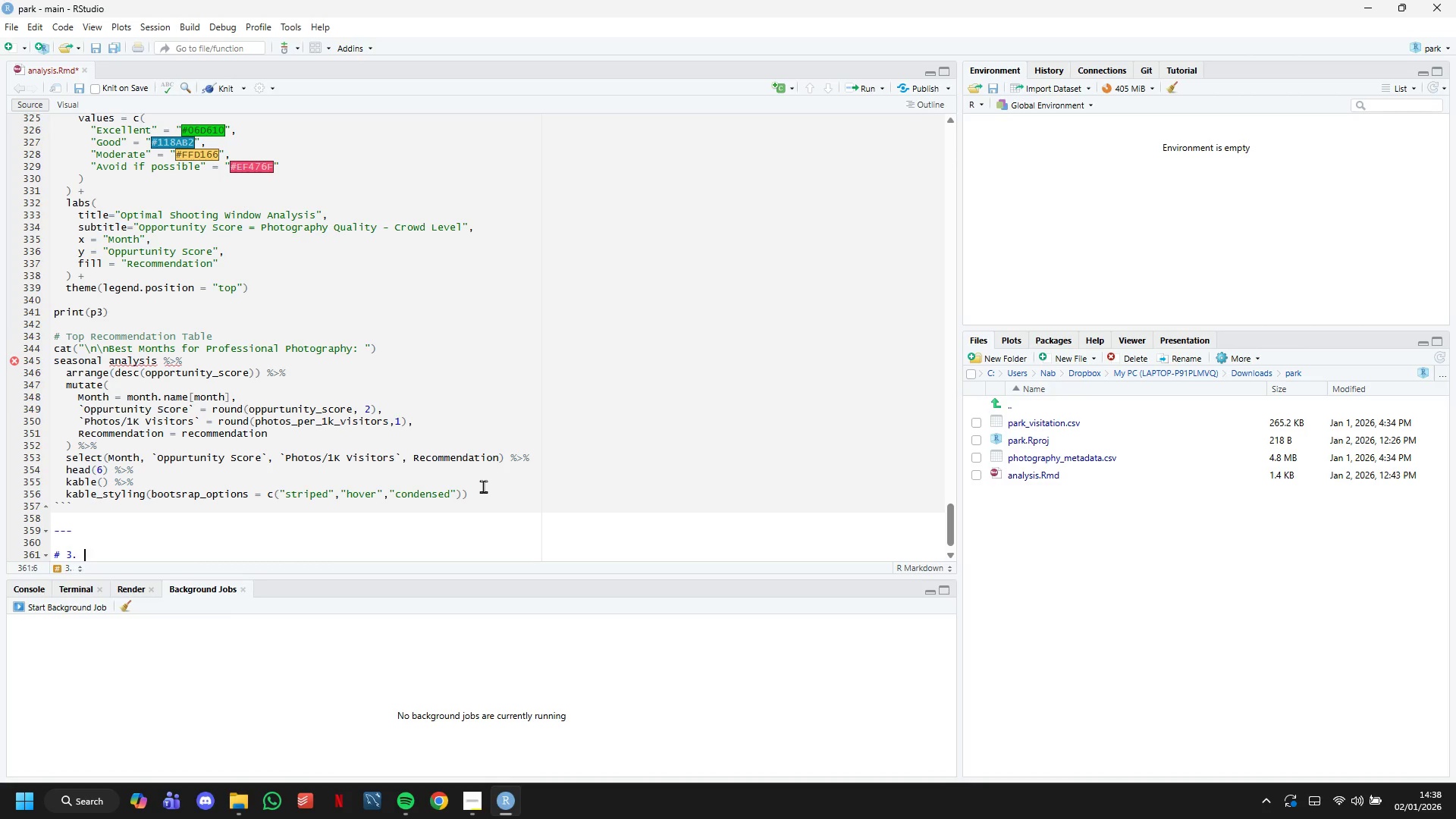 
key(Space)
 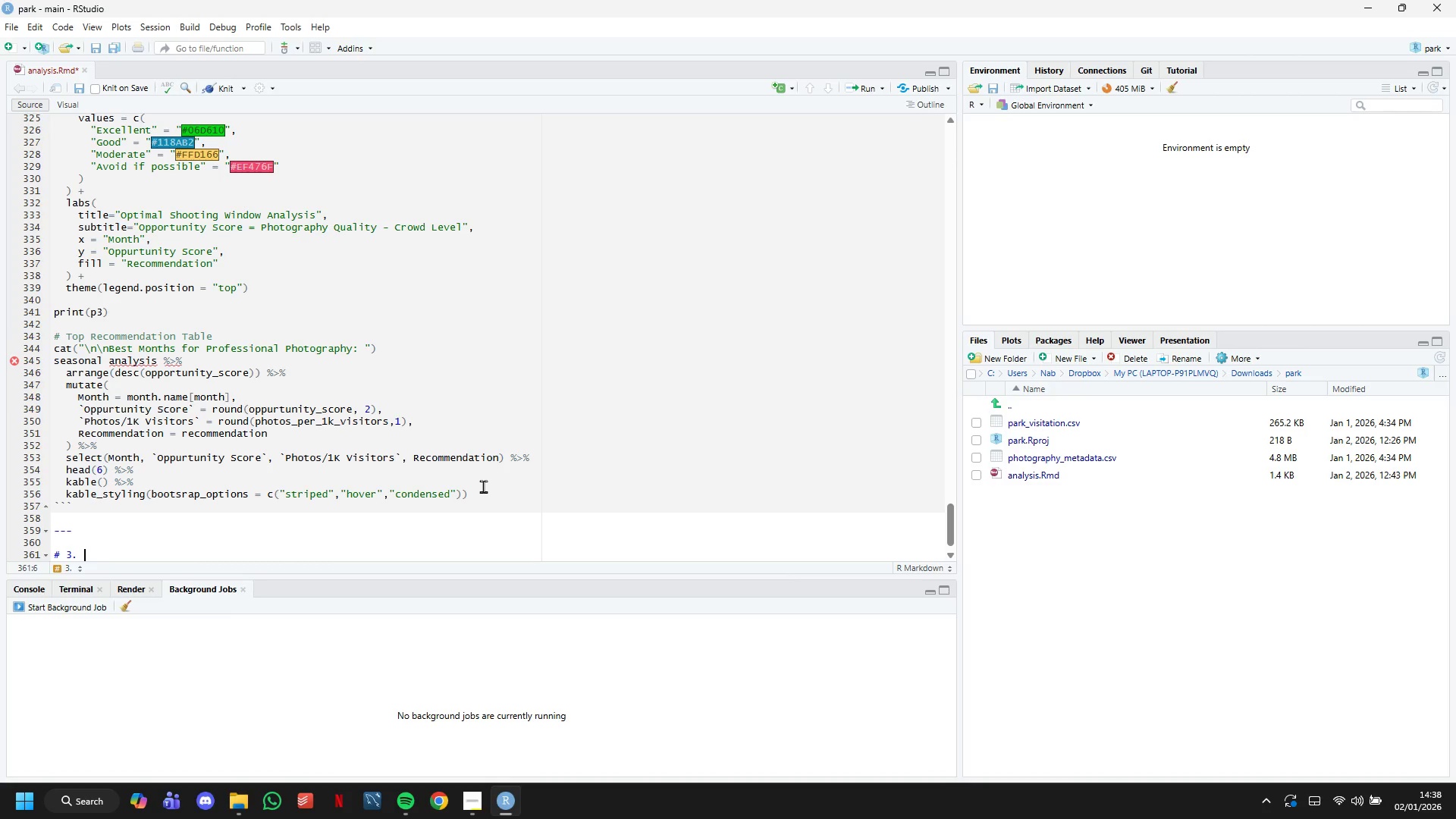 
key(CapsLock)
 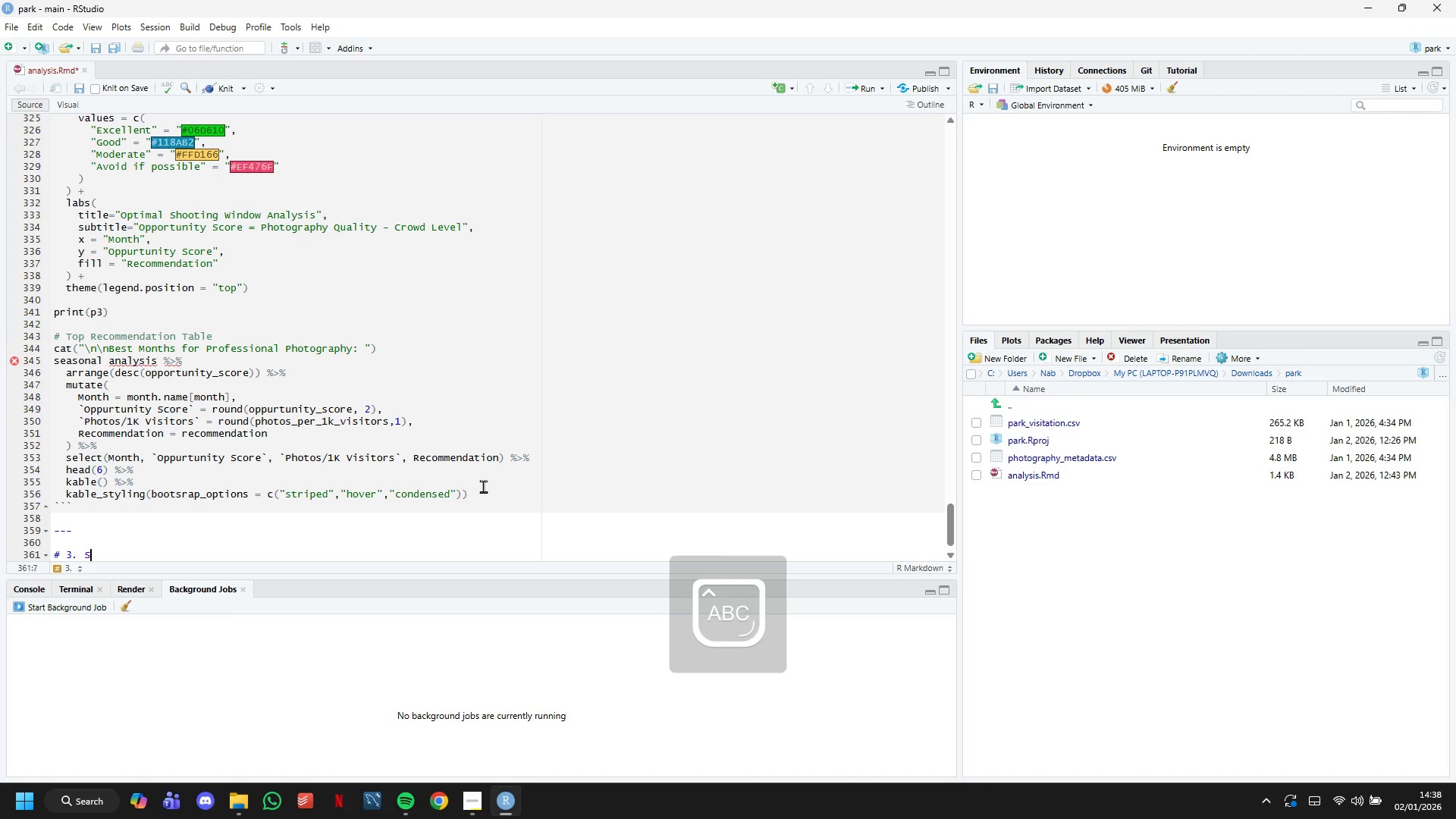 
key(S)
 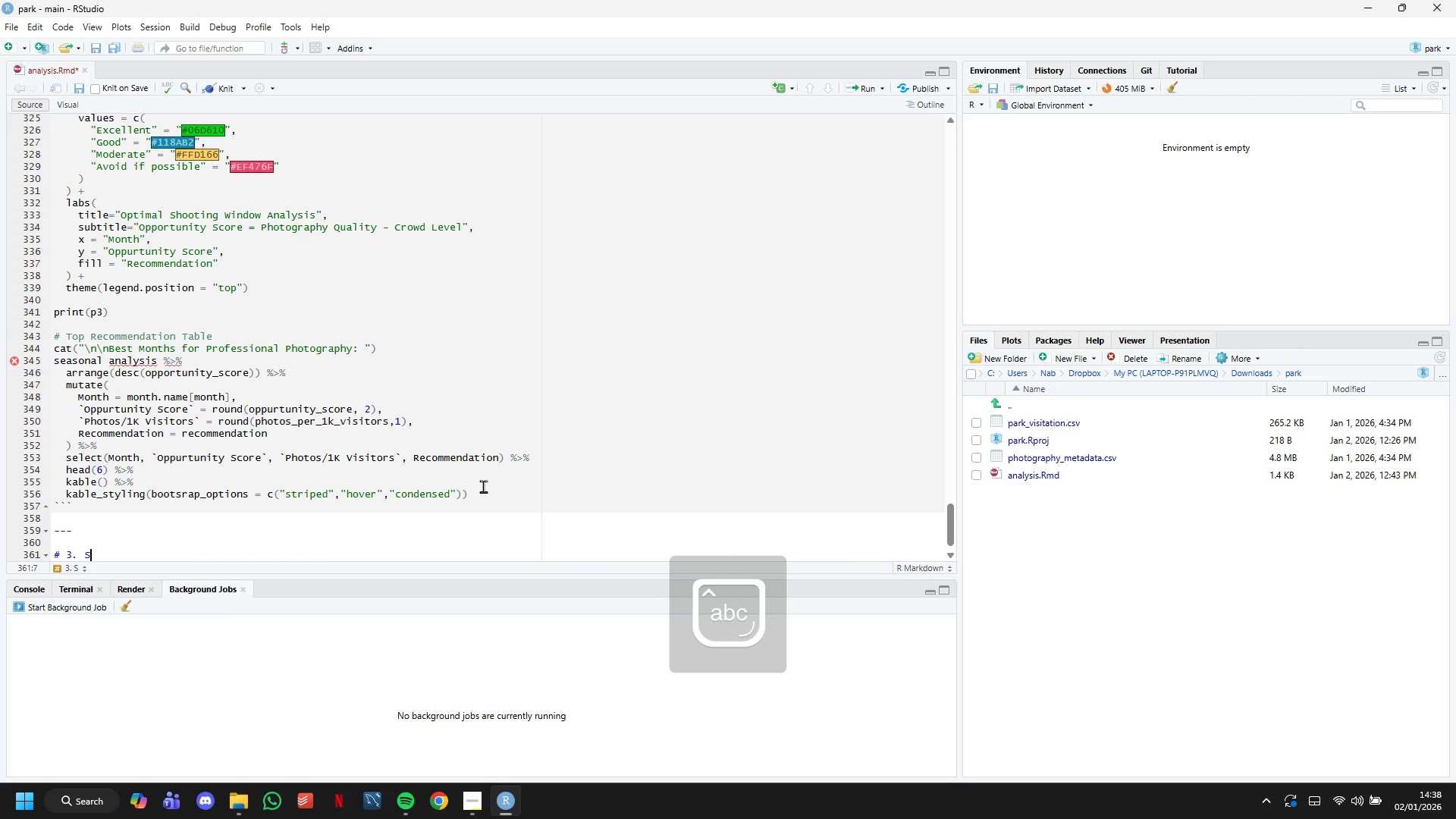 
key(CapsLock)
 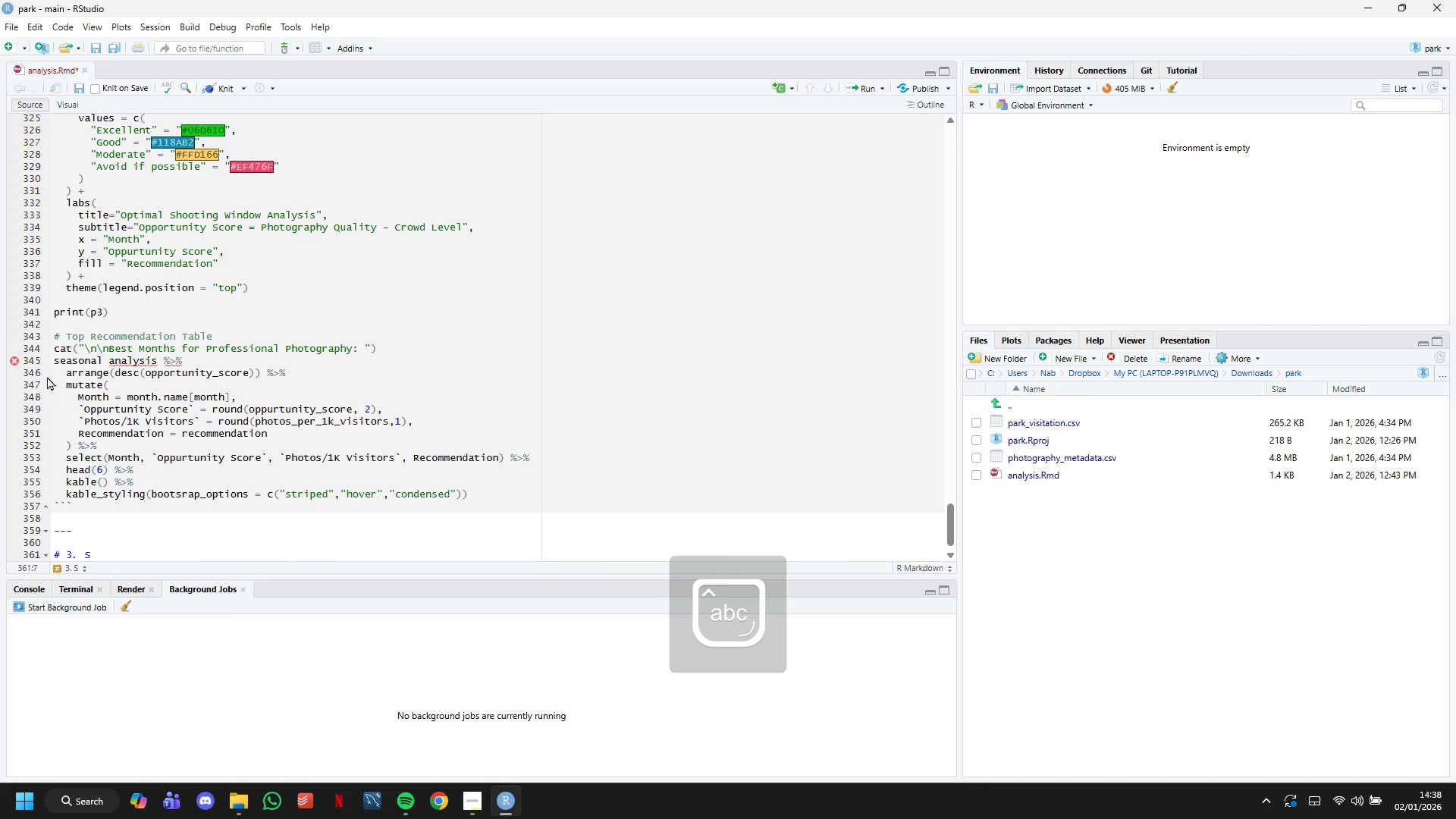 
left_click([33, 359])
 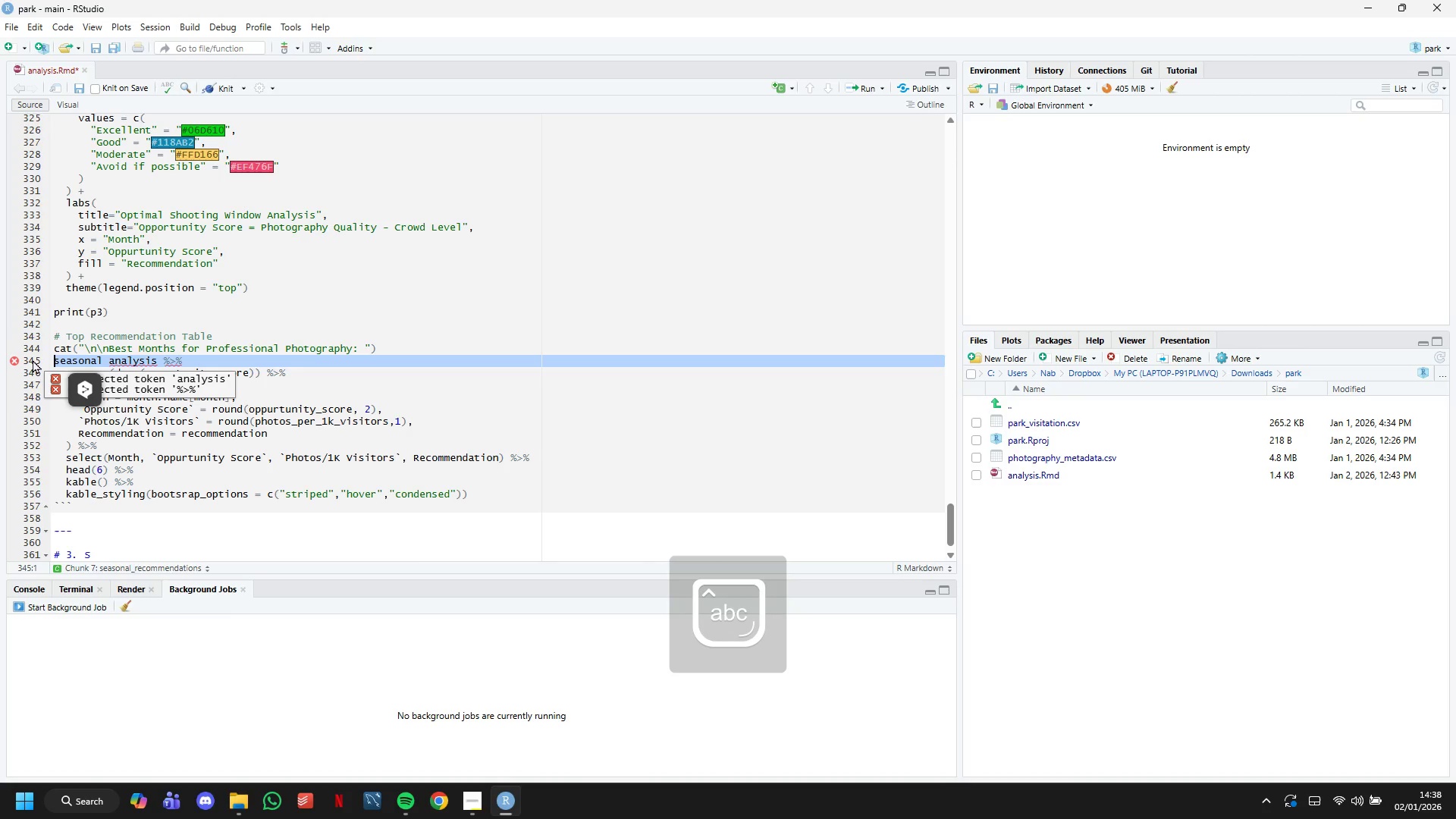 
left_click([33, 359])
 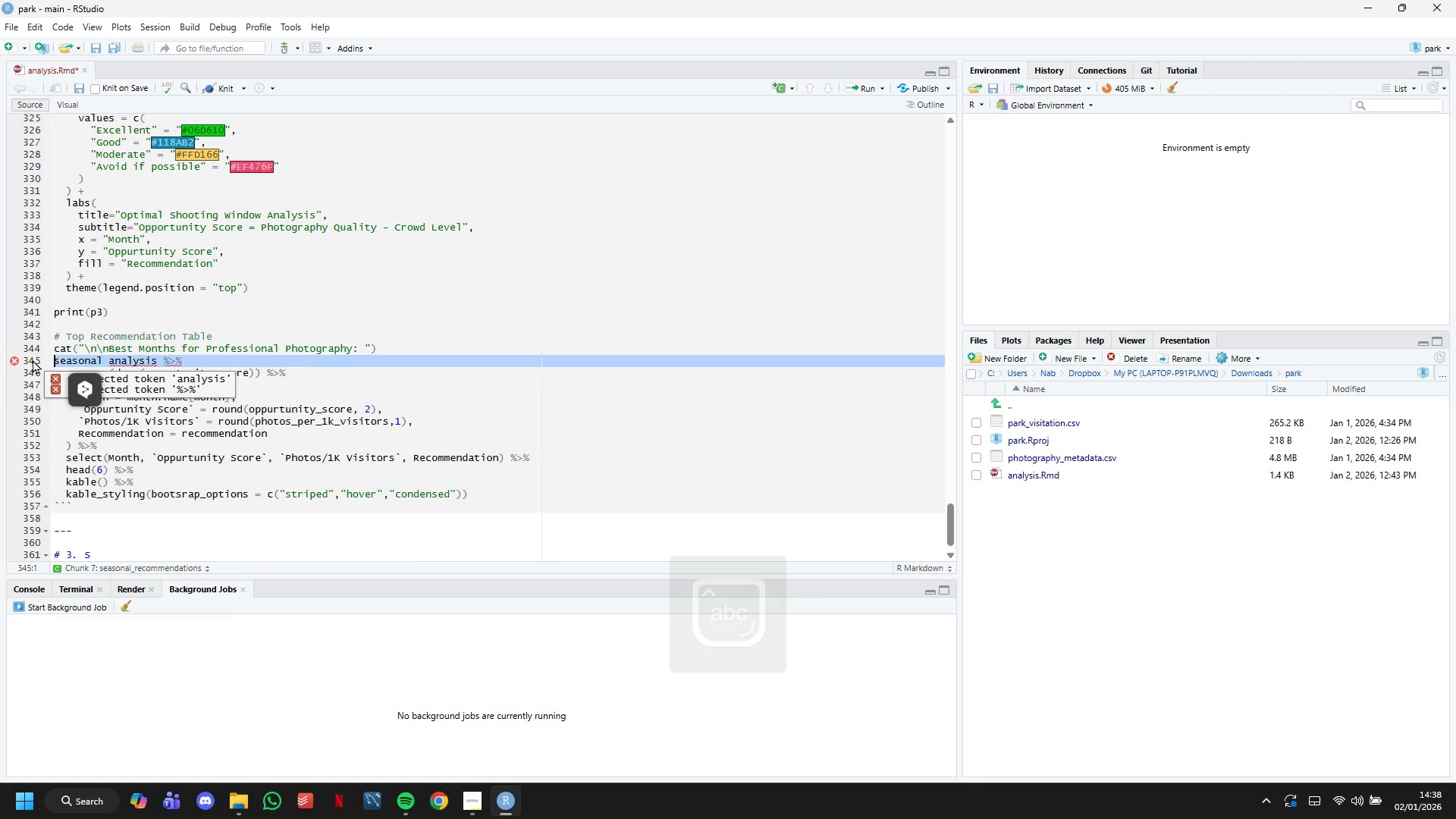 
double_click([33, 359])
 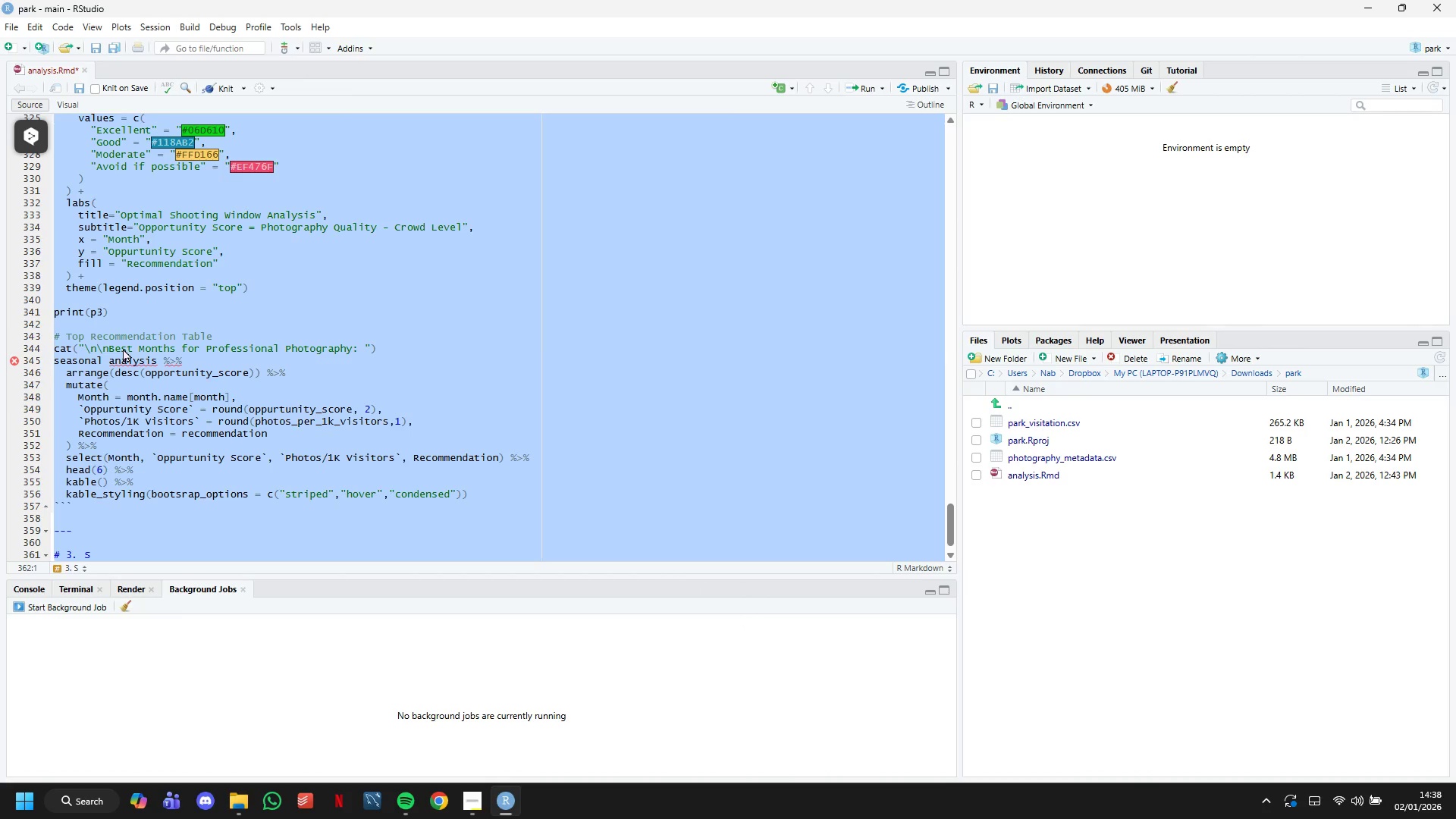 
left_click([29, 361])
 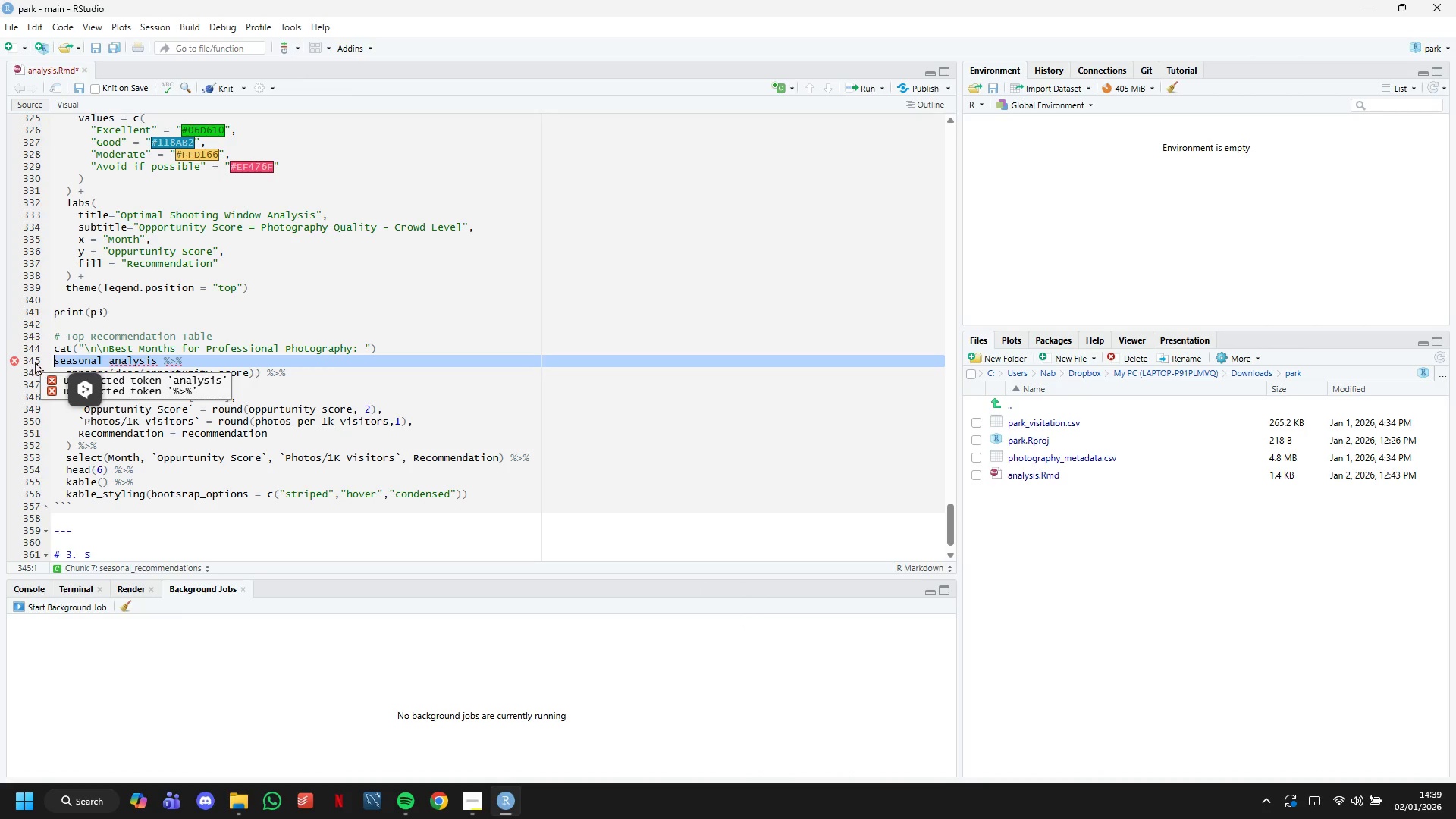 
left_click([116, 359])
 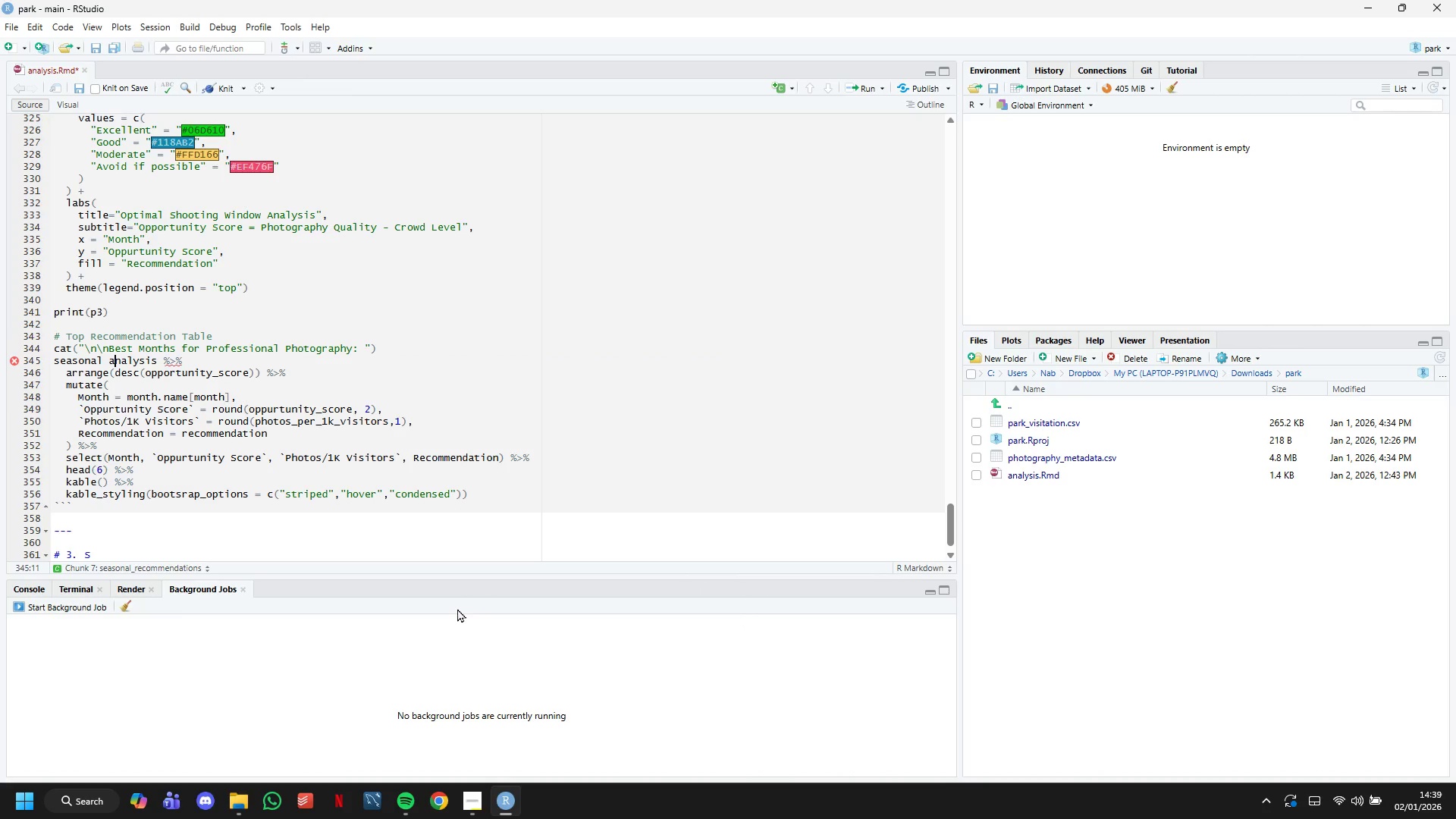 
key(ArrowLeft)
 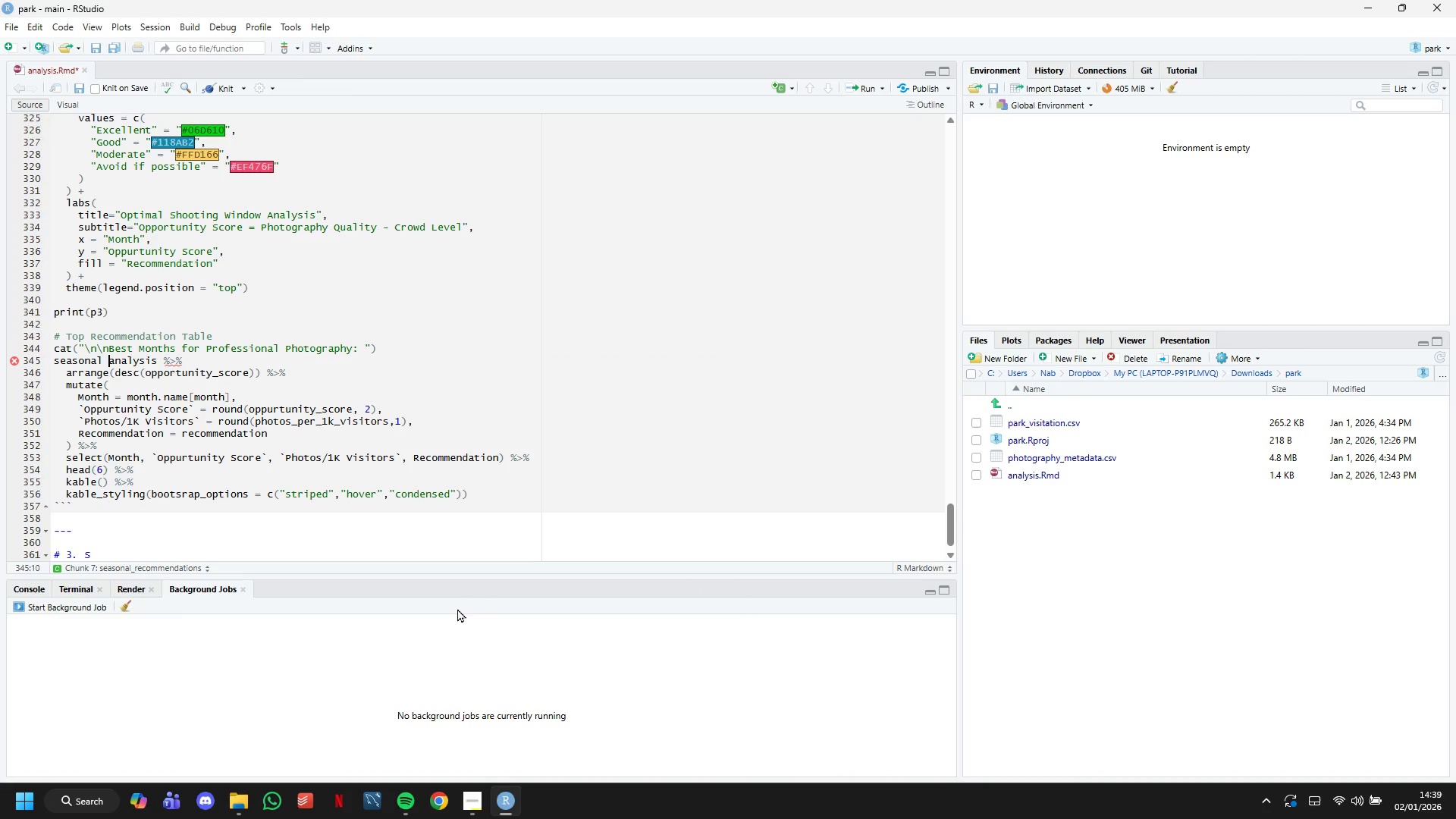 
key(Backspace)
 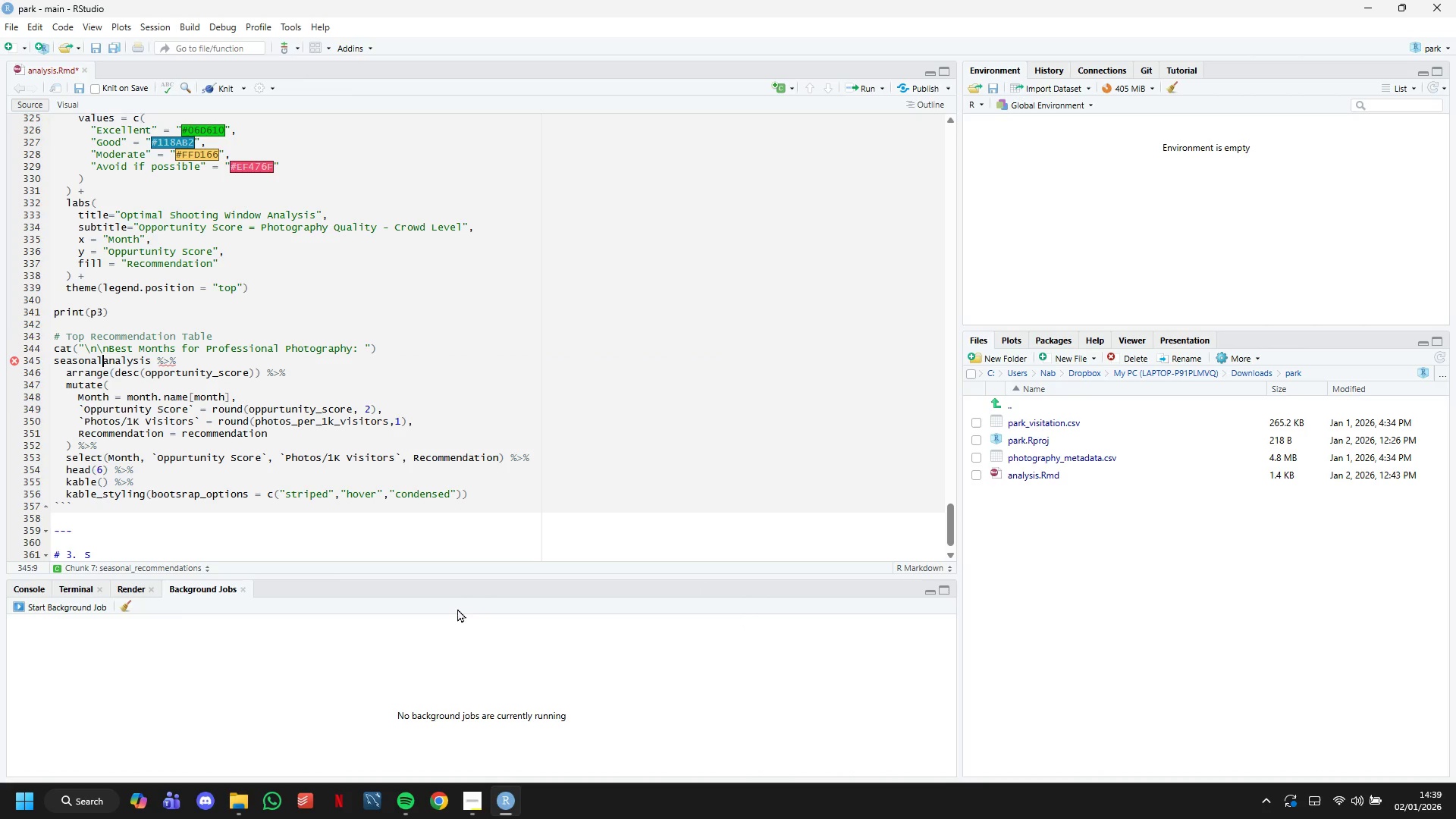 
key(Shift+Minus)
 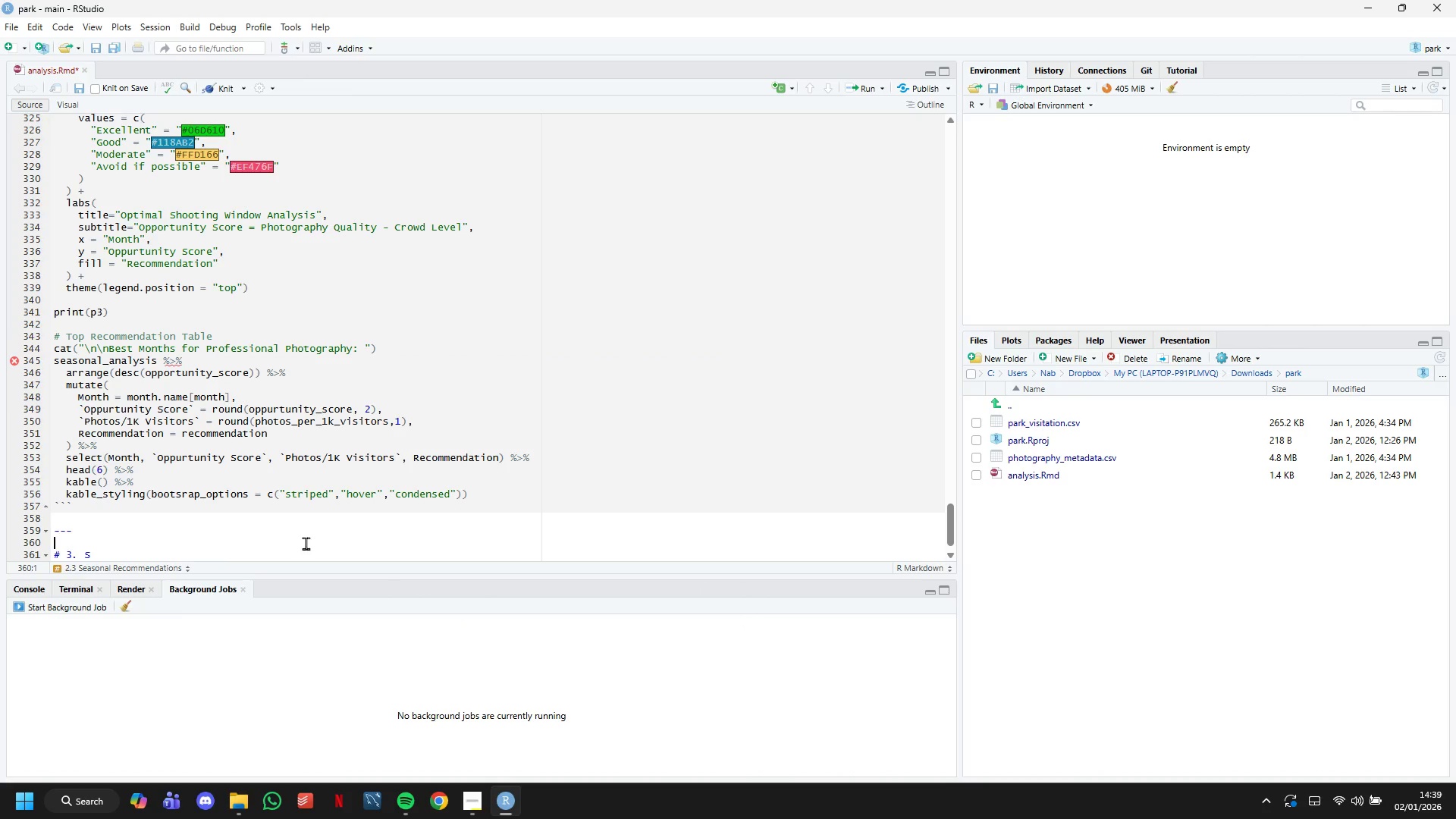 
left_click([315, 548])
 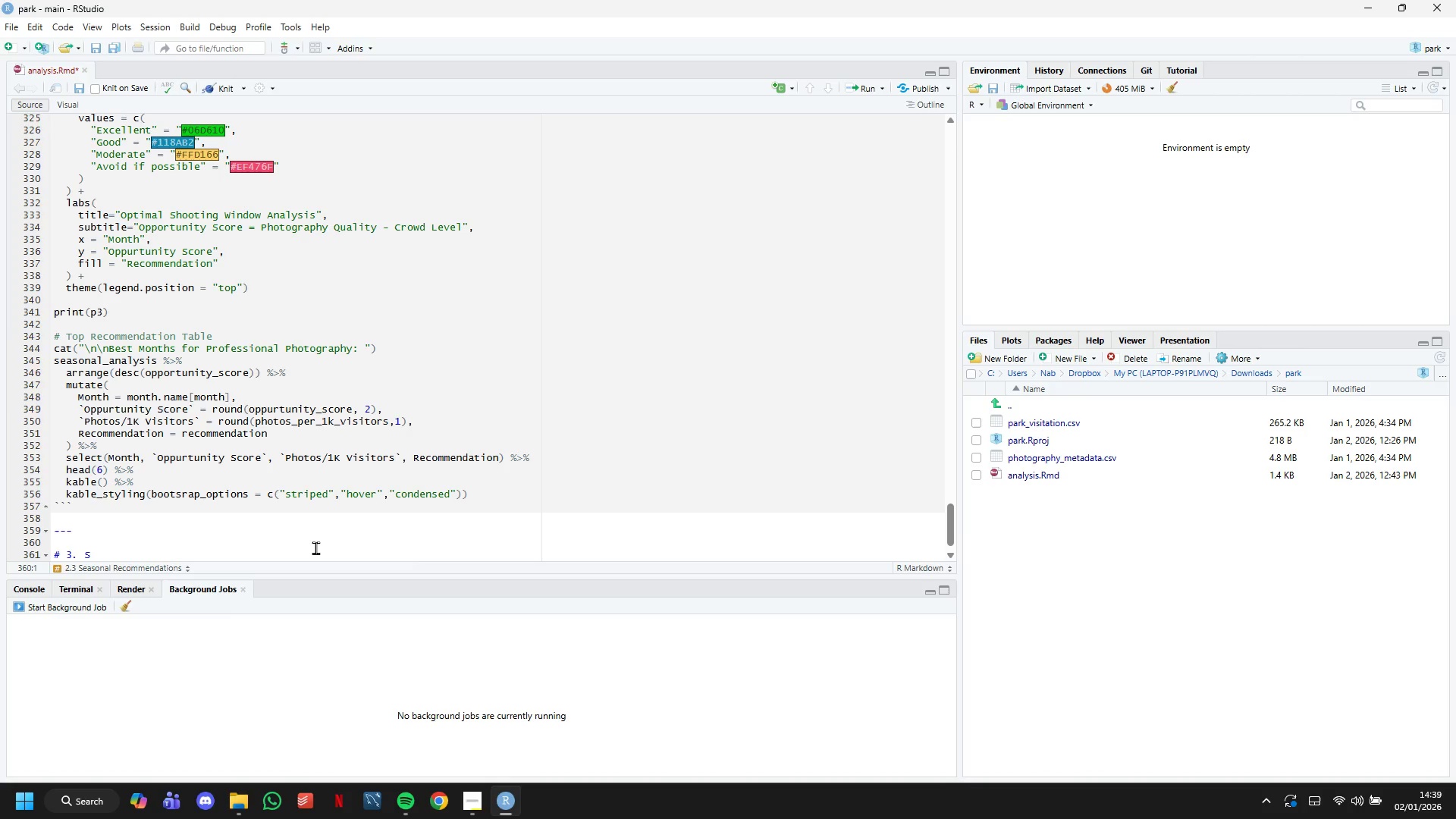 
wait(7.47)
 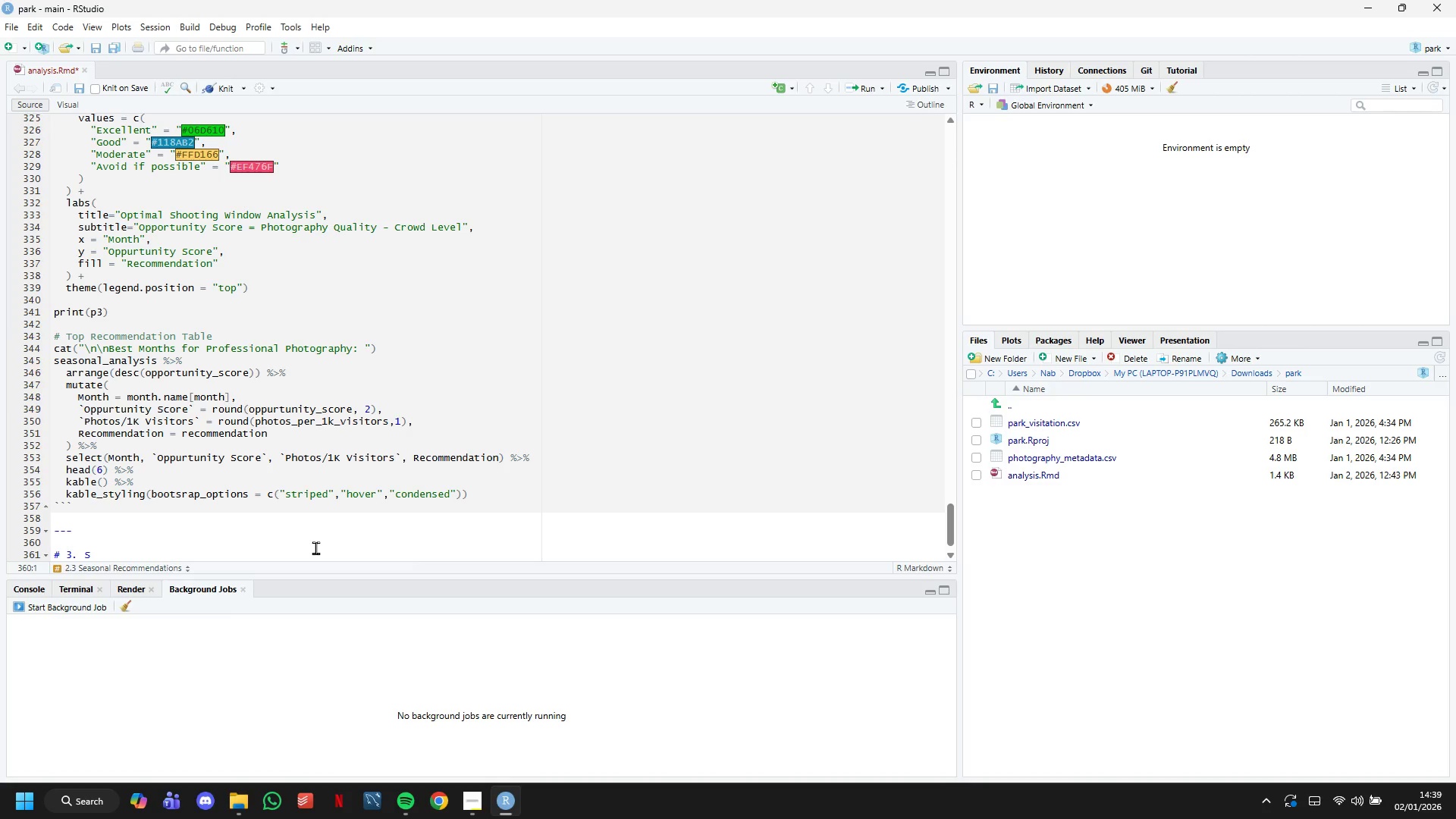 
left_click([318, 554])
 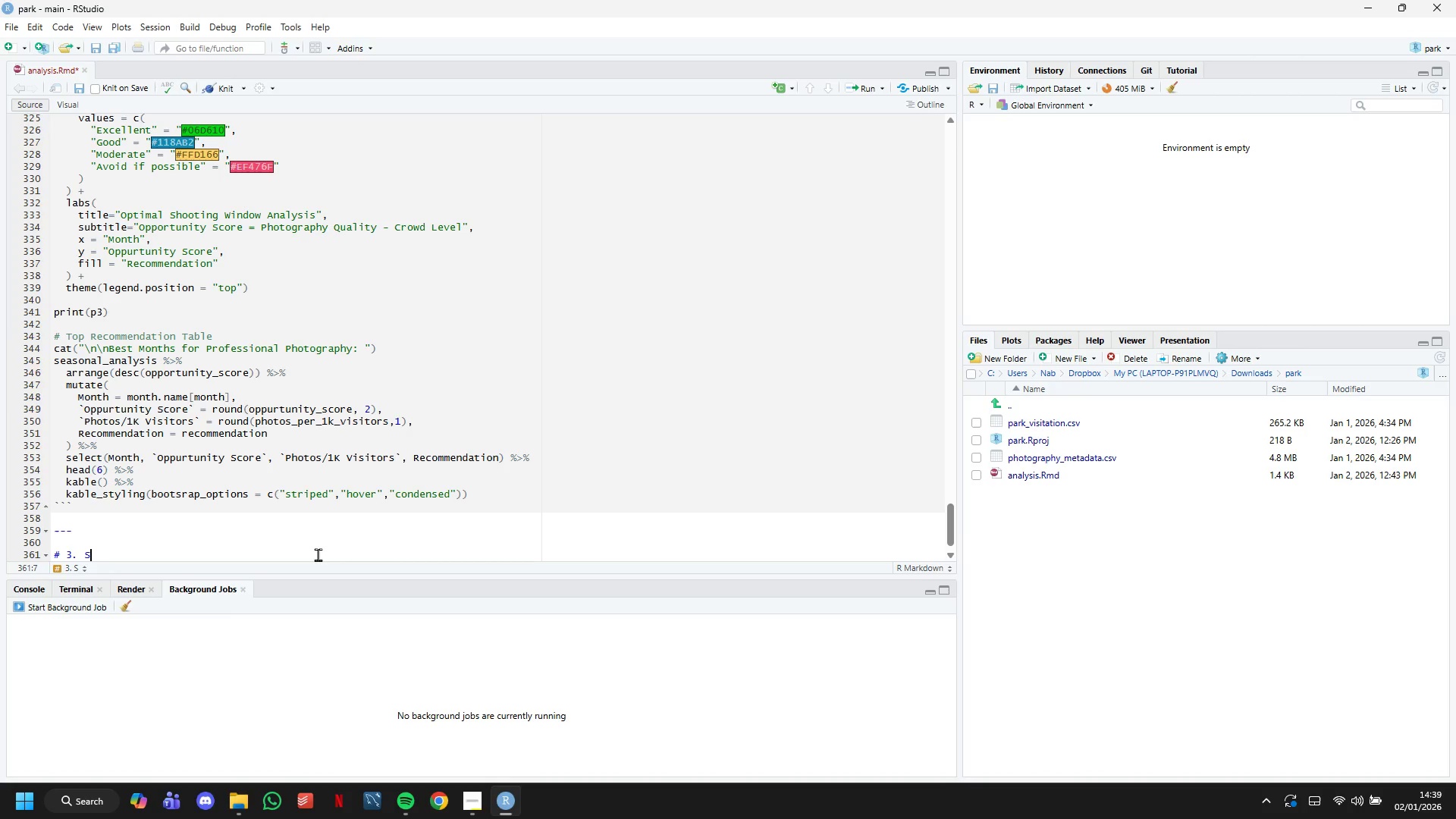 
type(patial Clustering Analysis)
 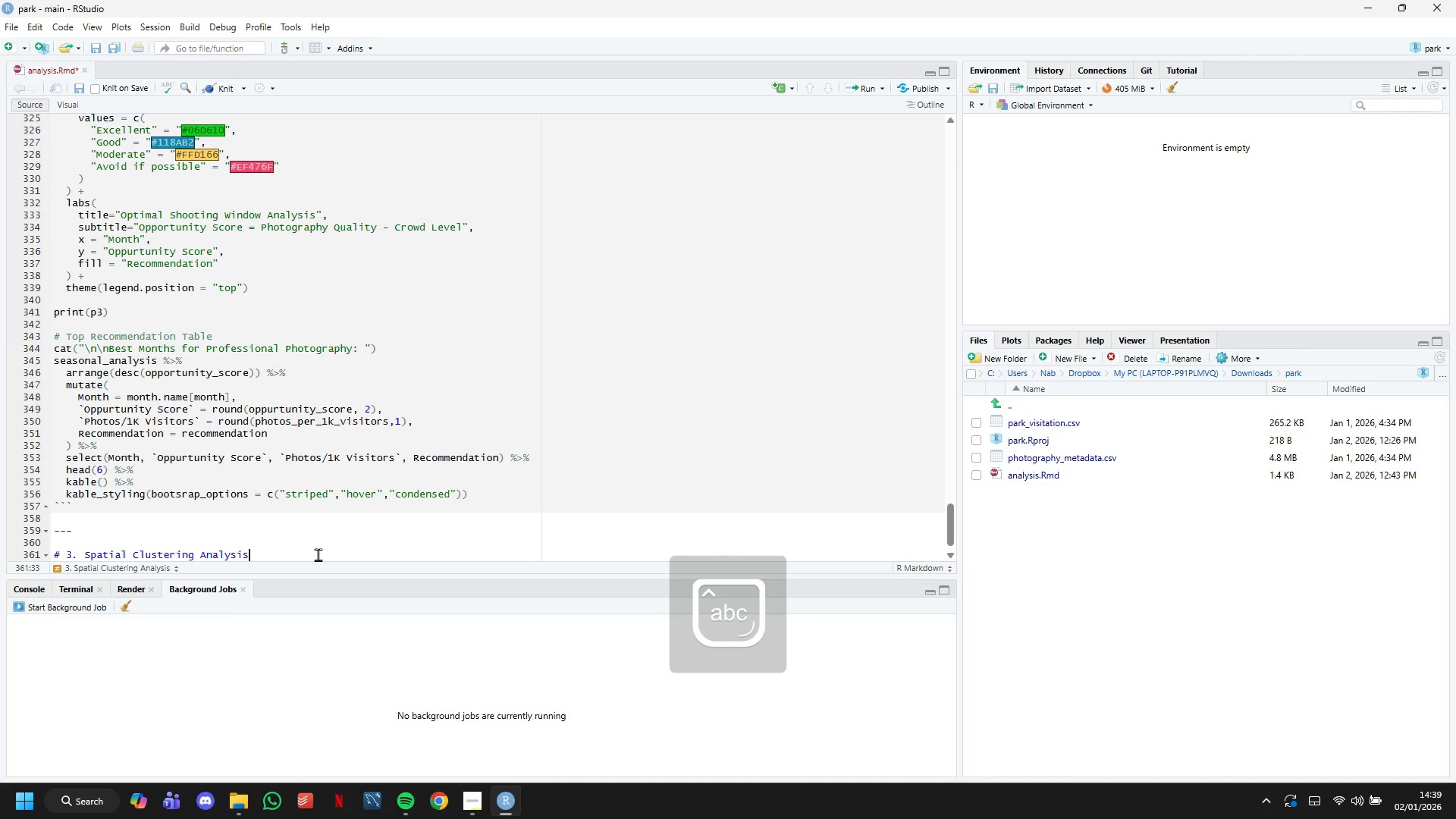 
key(Enter)
 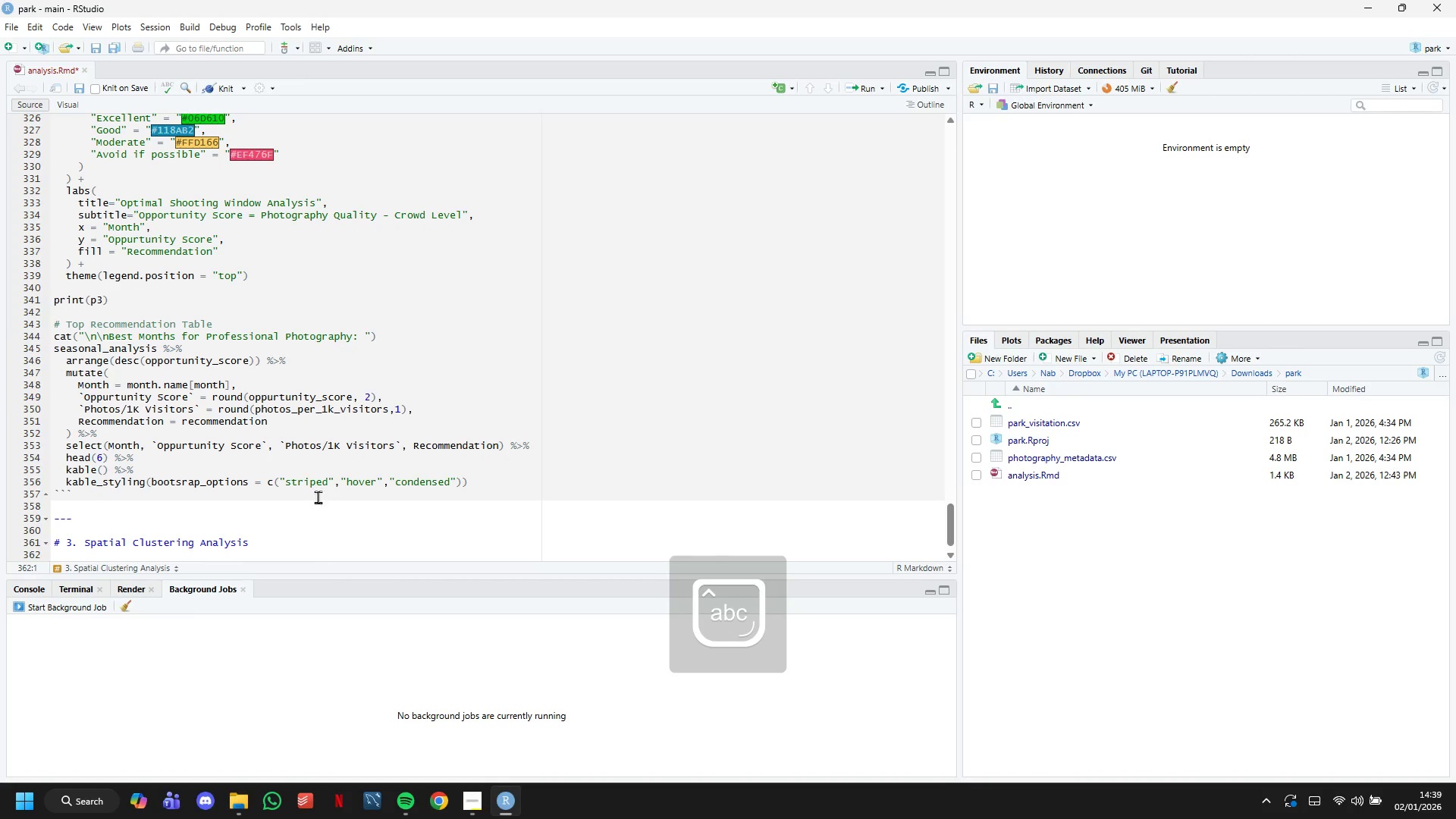 
scroll: coordinate [318, 480], scroll_direction: down, amount: 7.0
 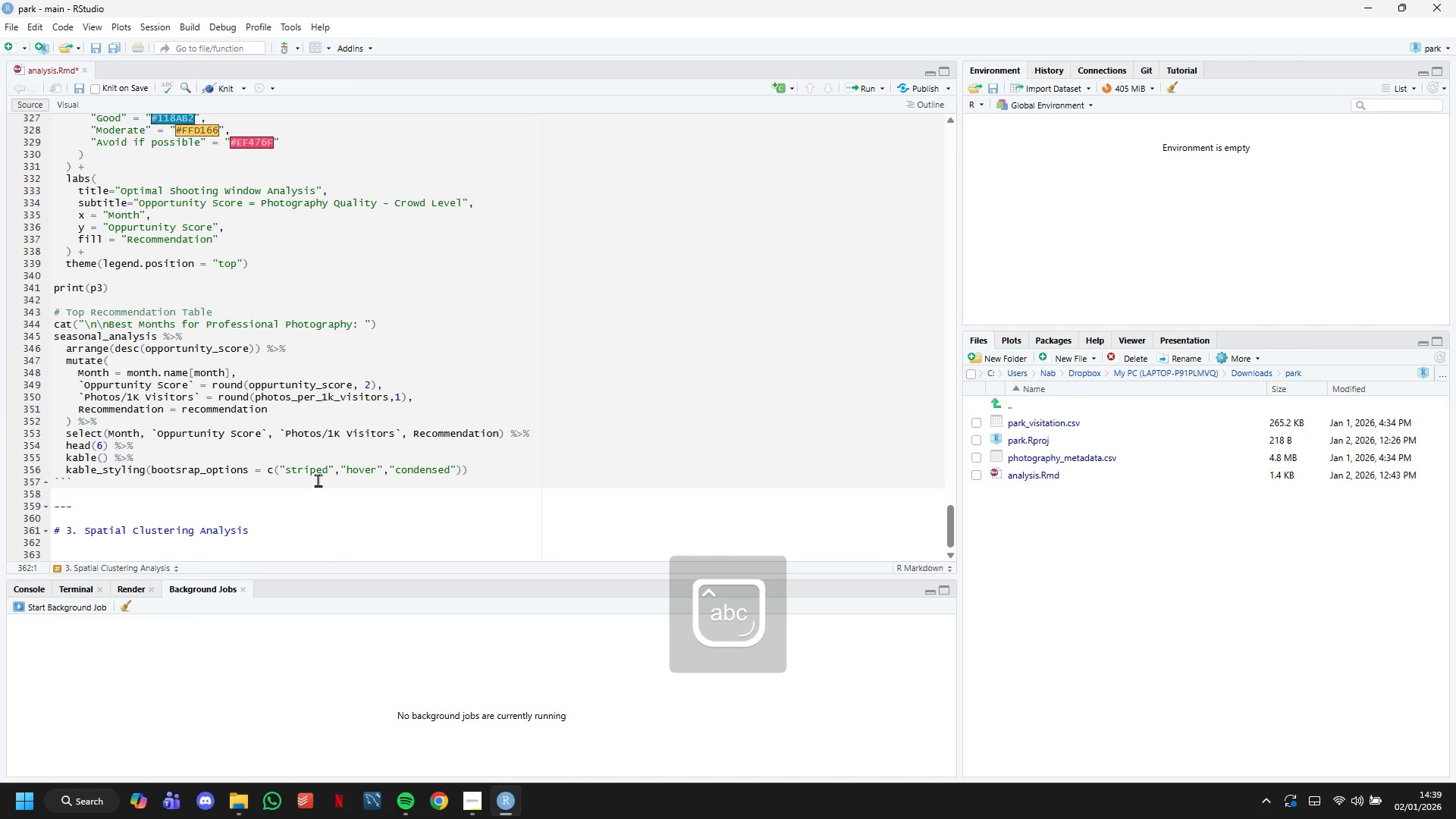 
type(## 3.1 Geographic Hostspot Identifict)
key(Backspace)
type(ation)
 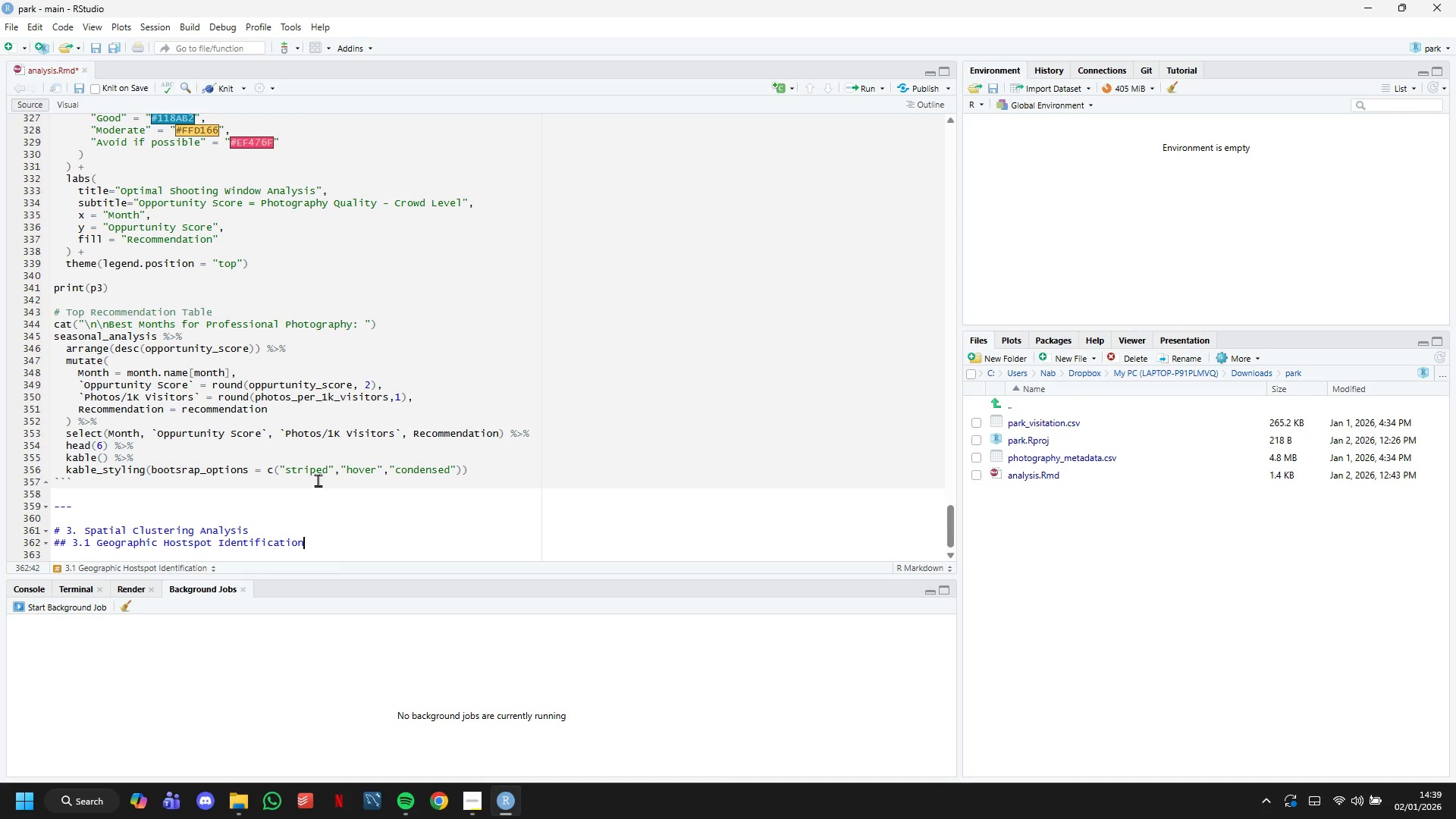 
wait(6.83)
 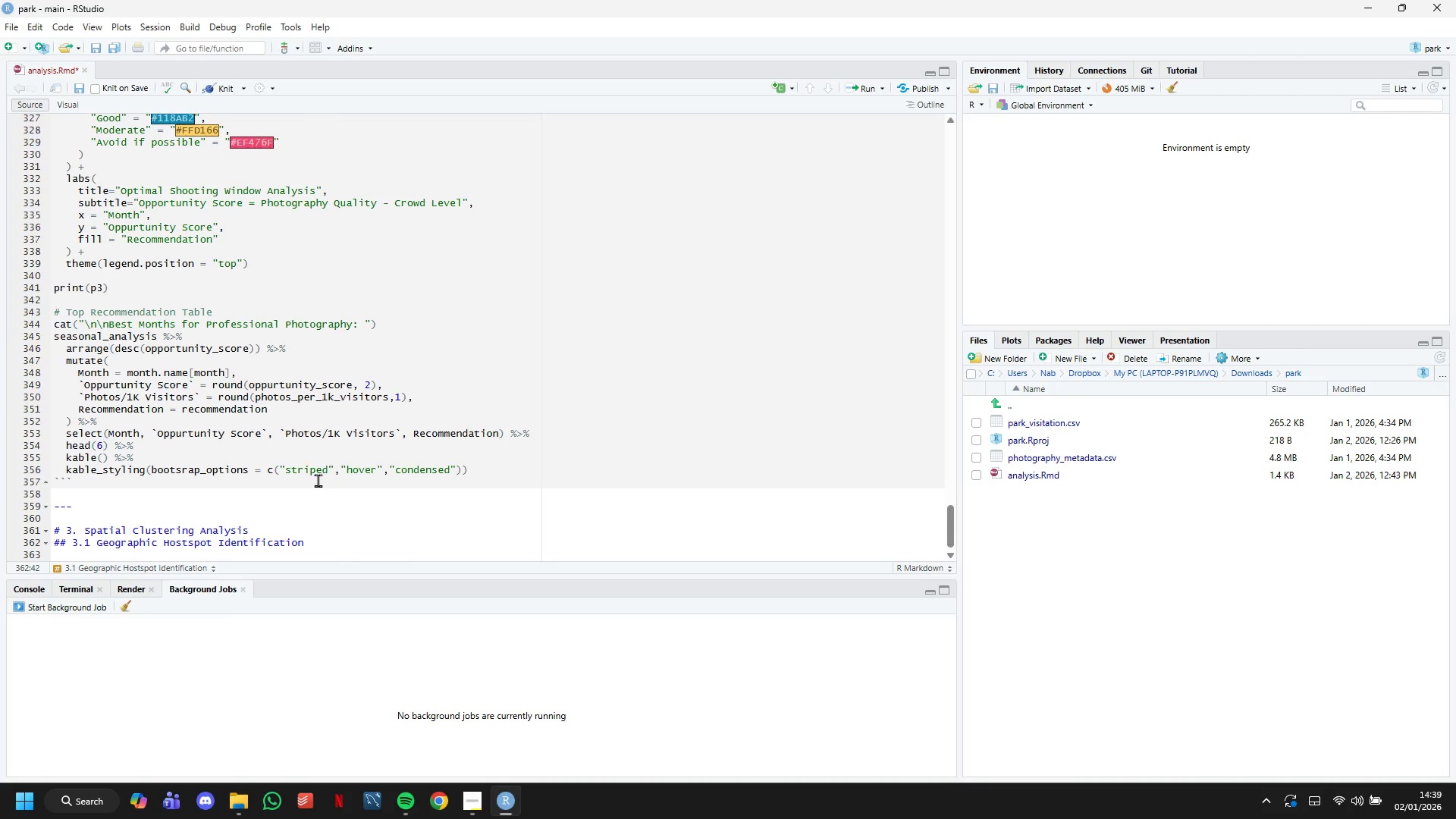 
key(Enter)
 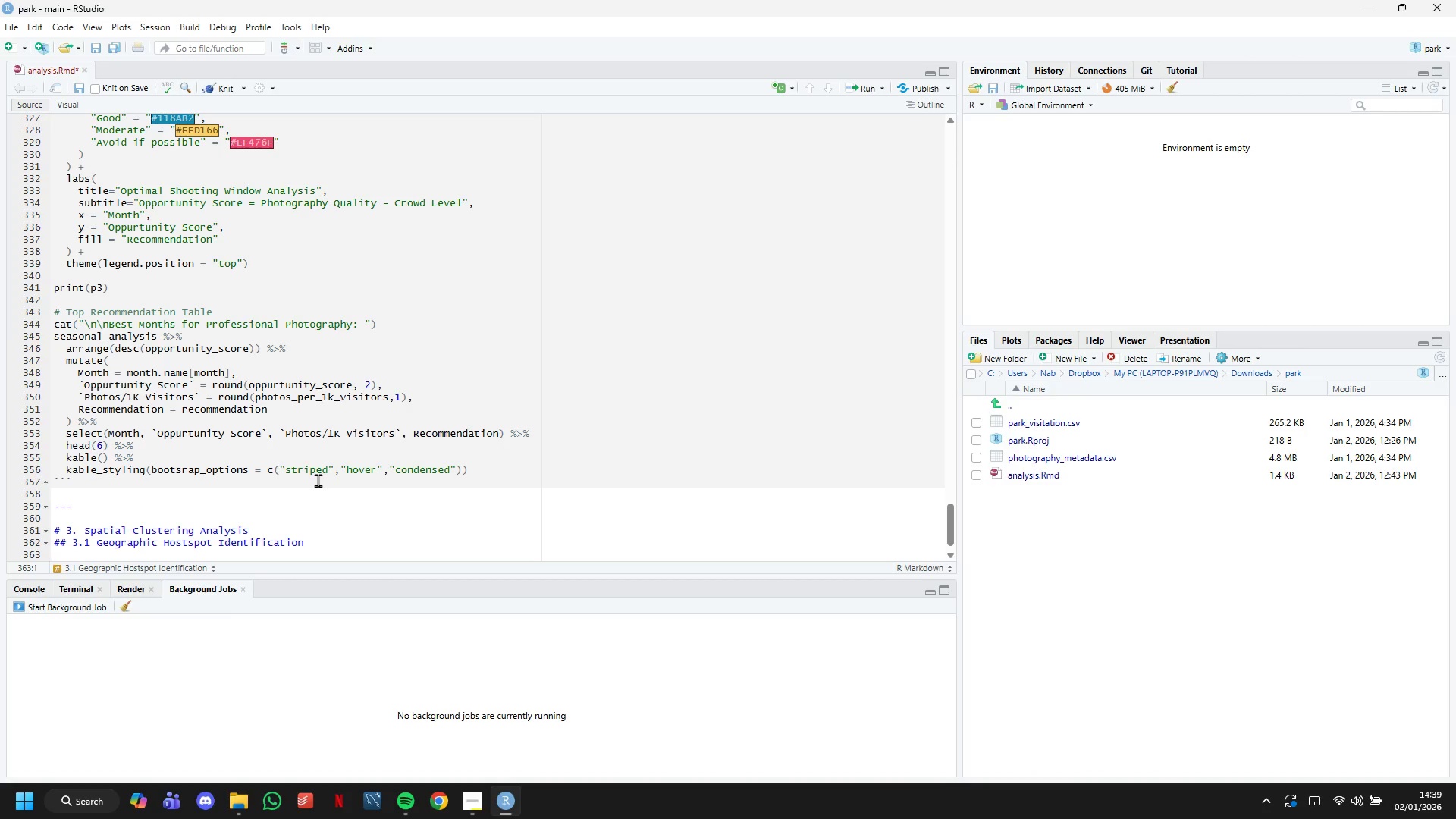 
key(Backquote)
 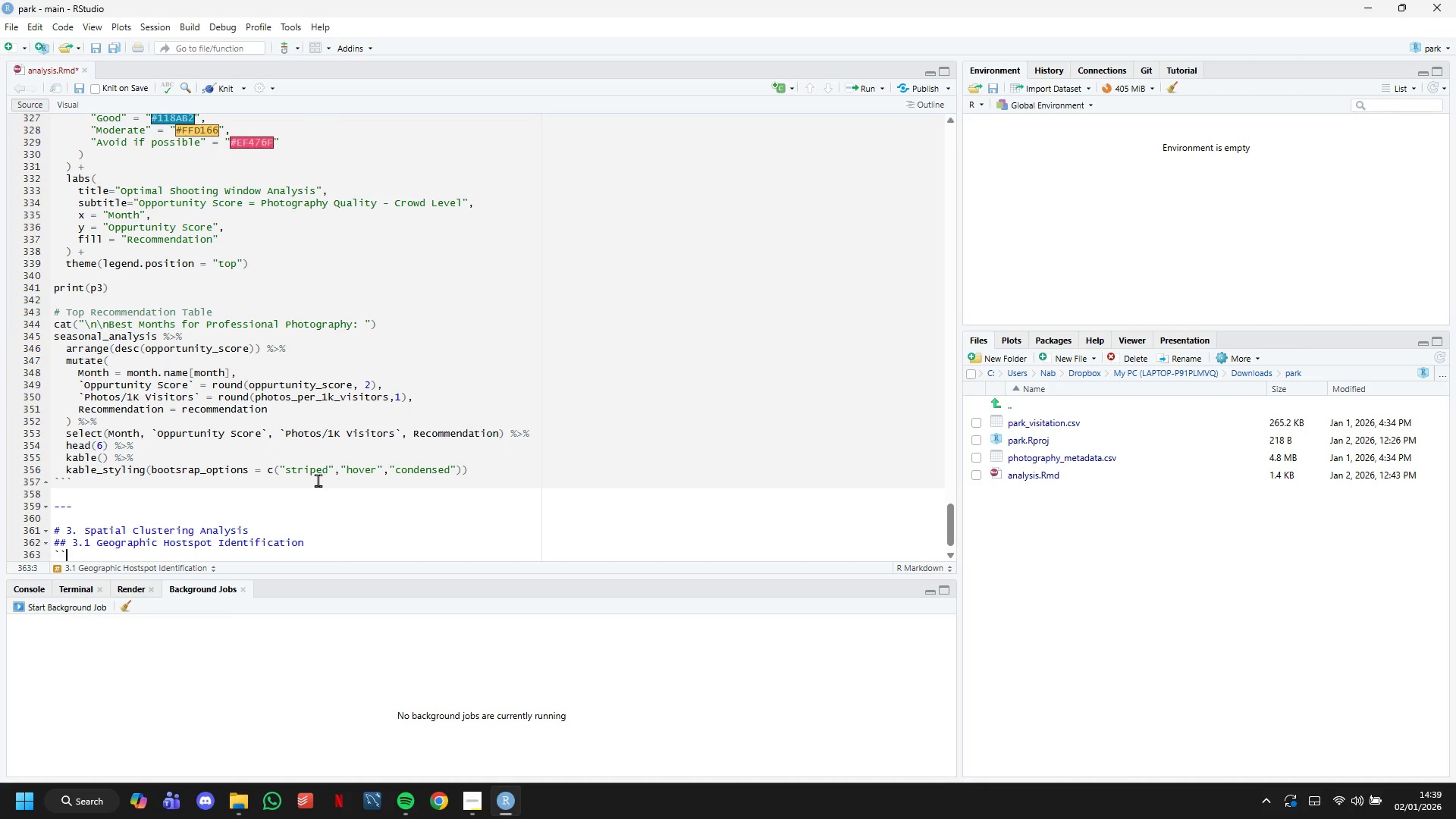 
key(Backquote)
 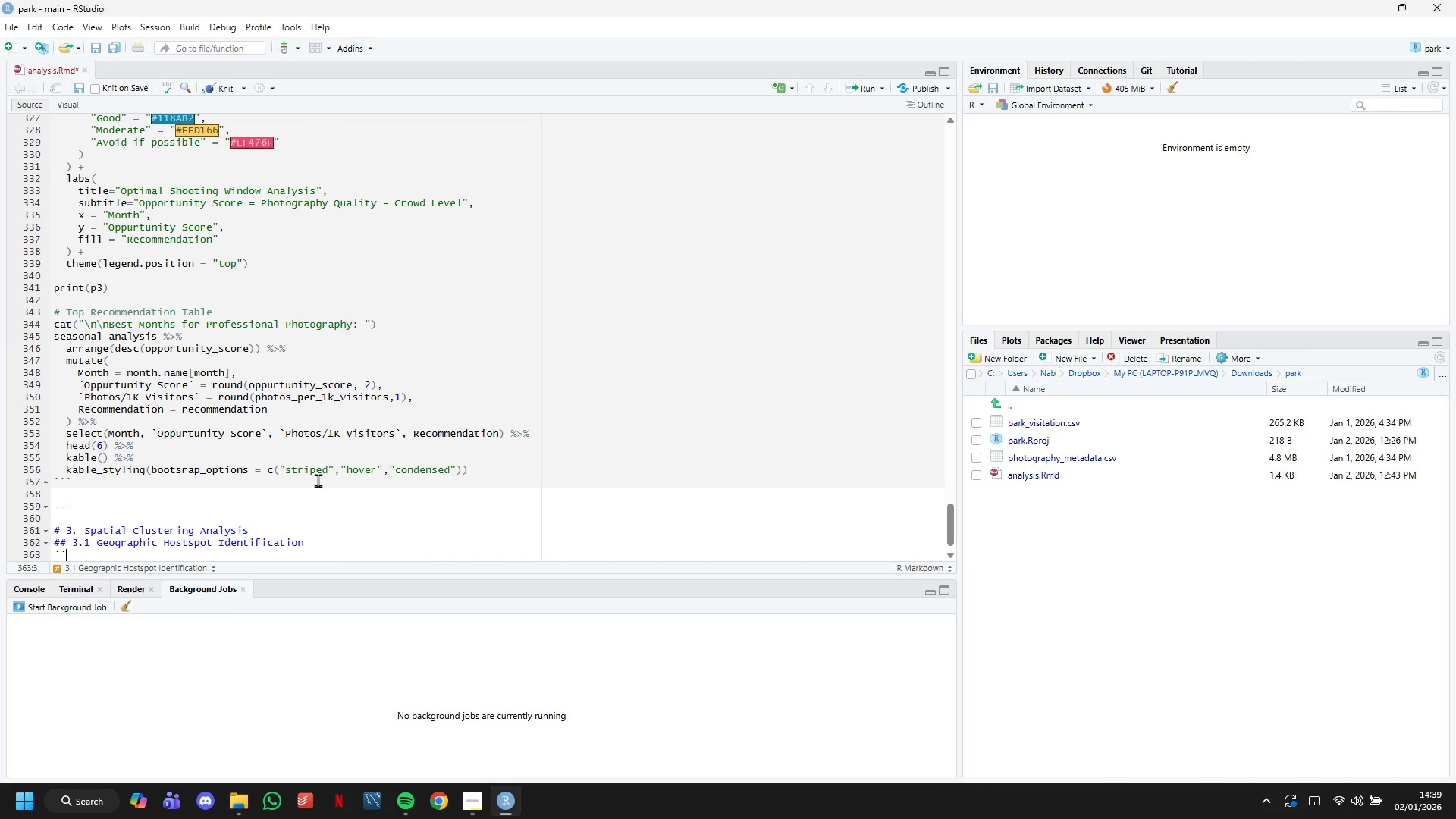 
key(Backquote)
 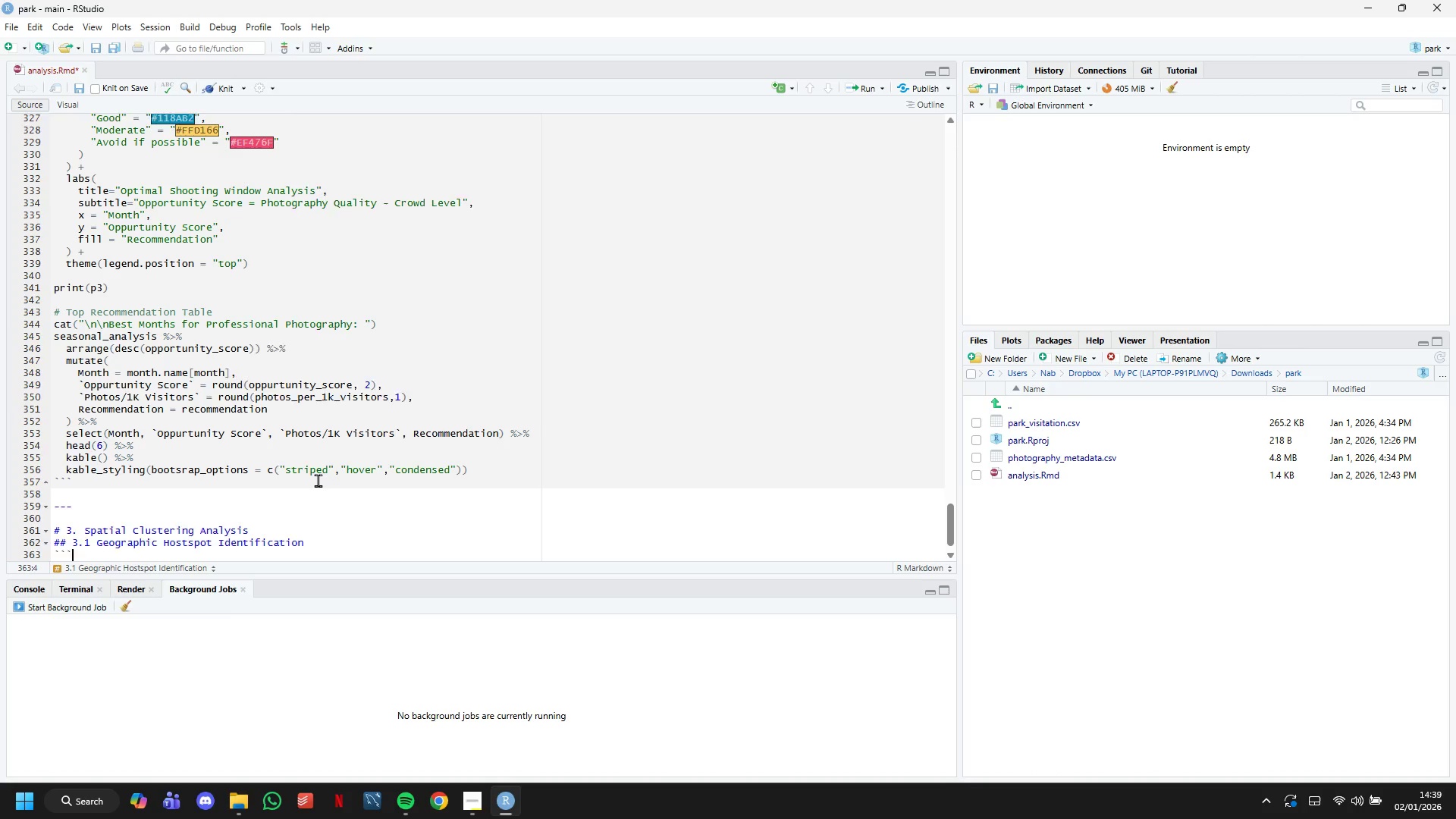 
key(Enter)
 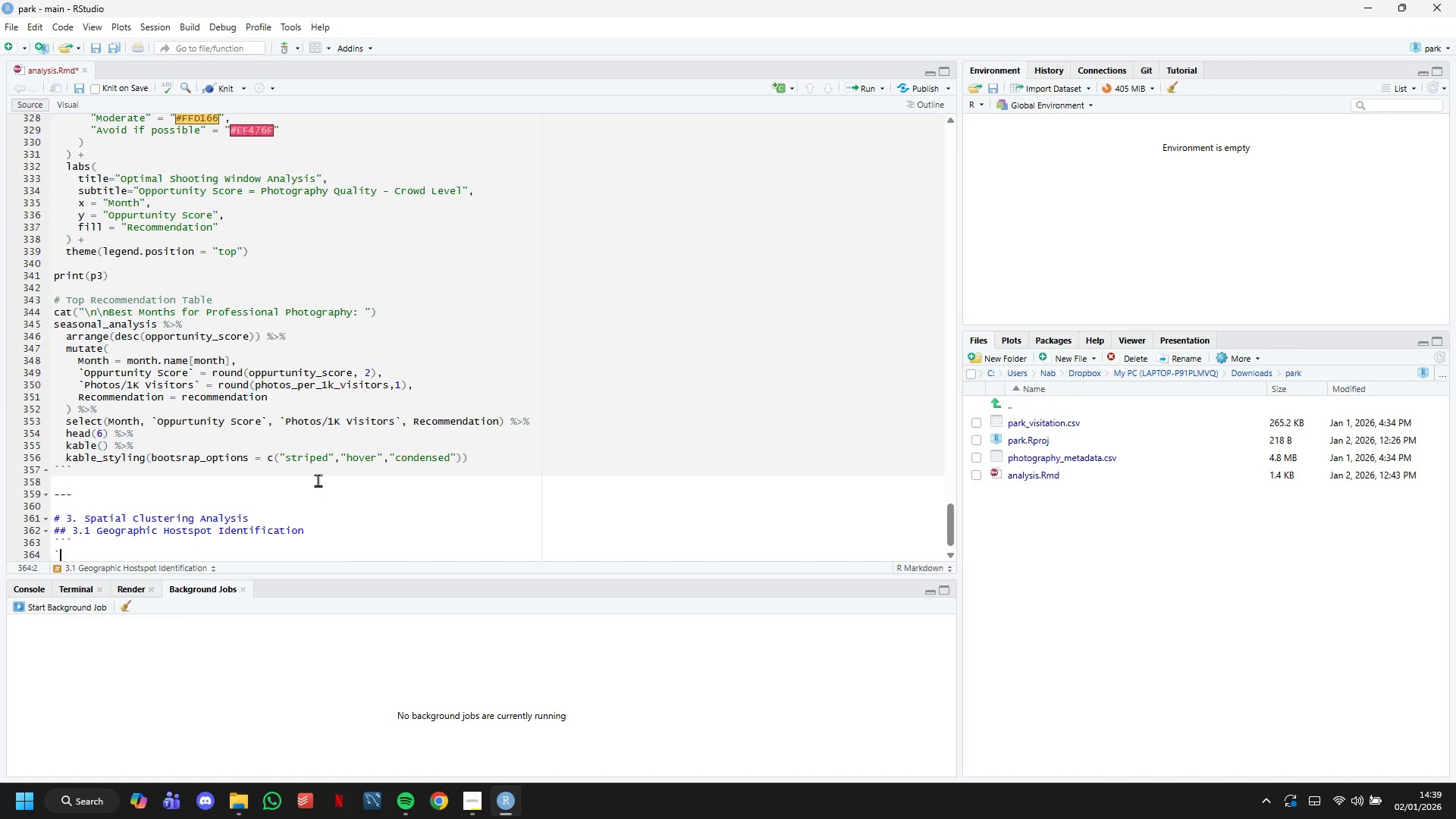 
key(Backquote)
 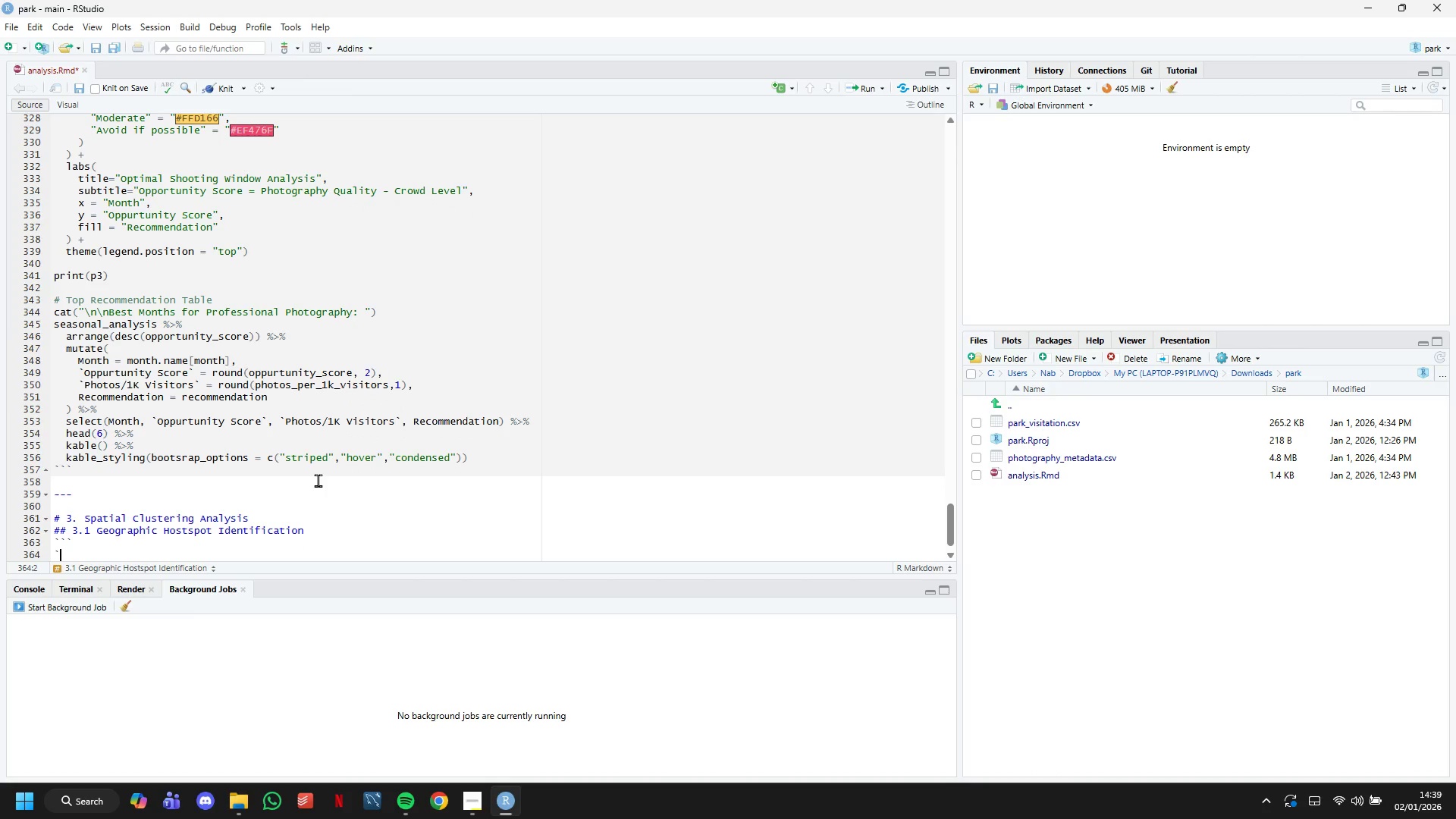 
key(Backquote)
 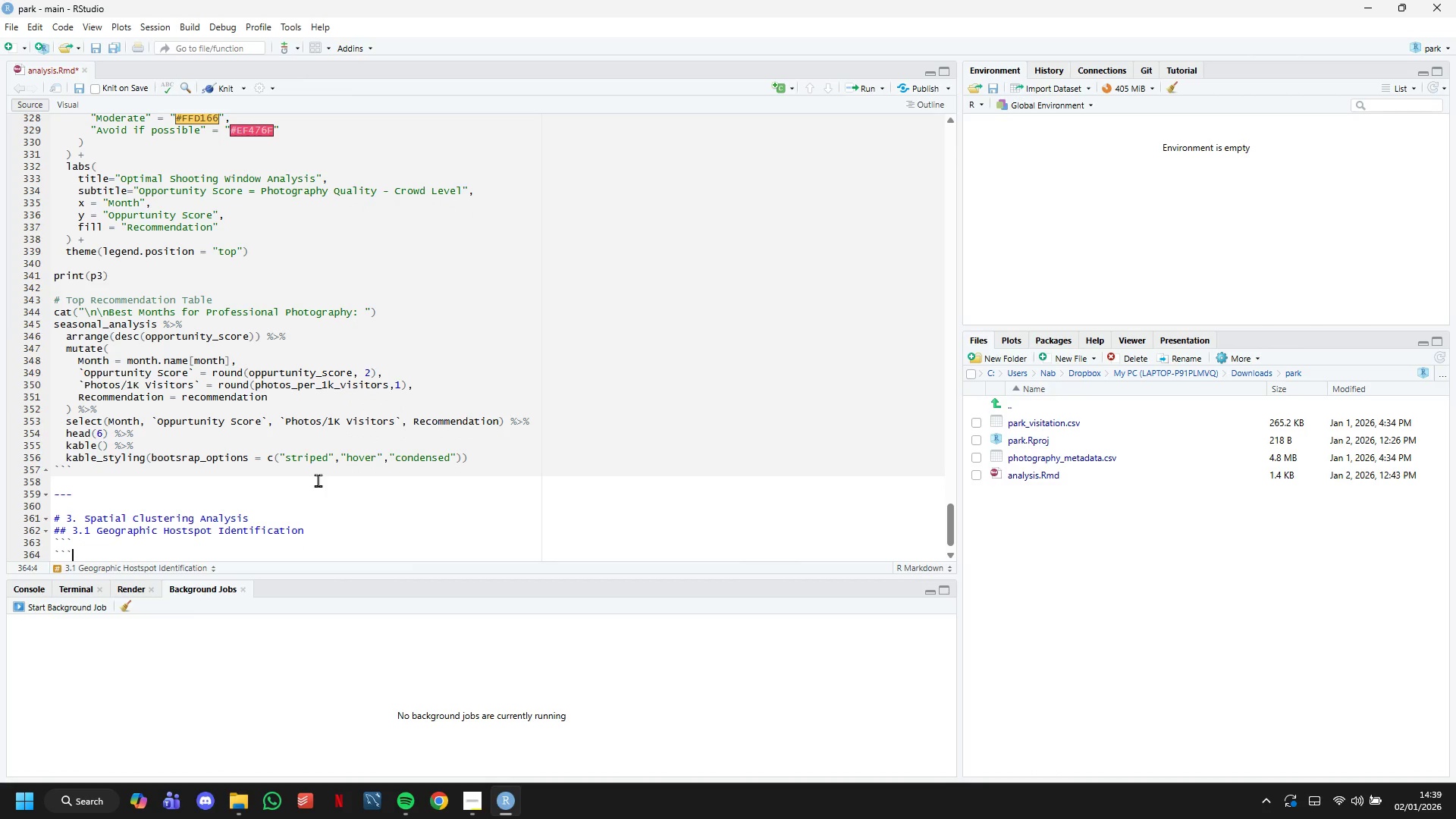 
key(Backquote)
 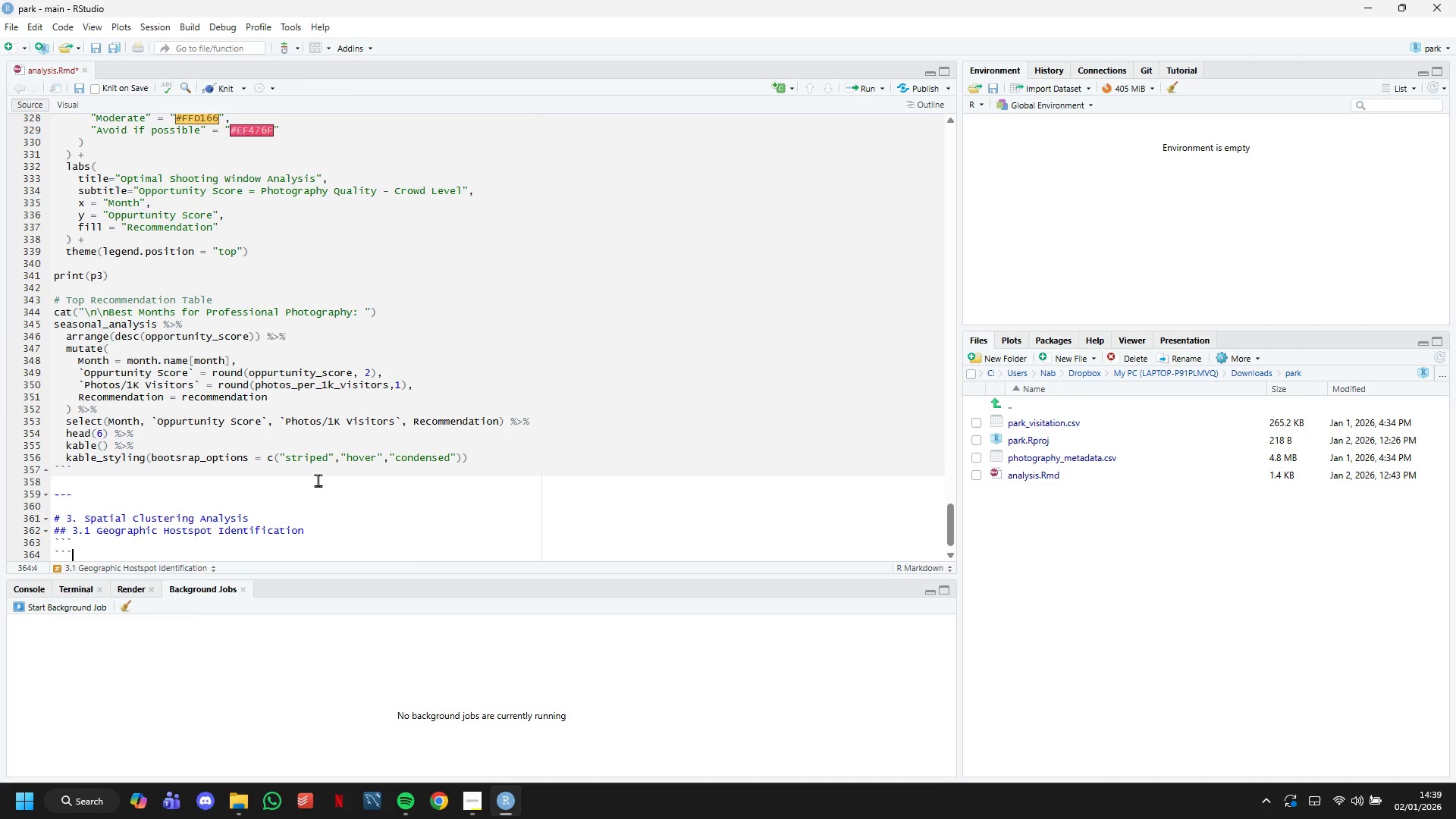 
key(ArrowLeft)
 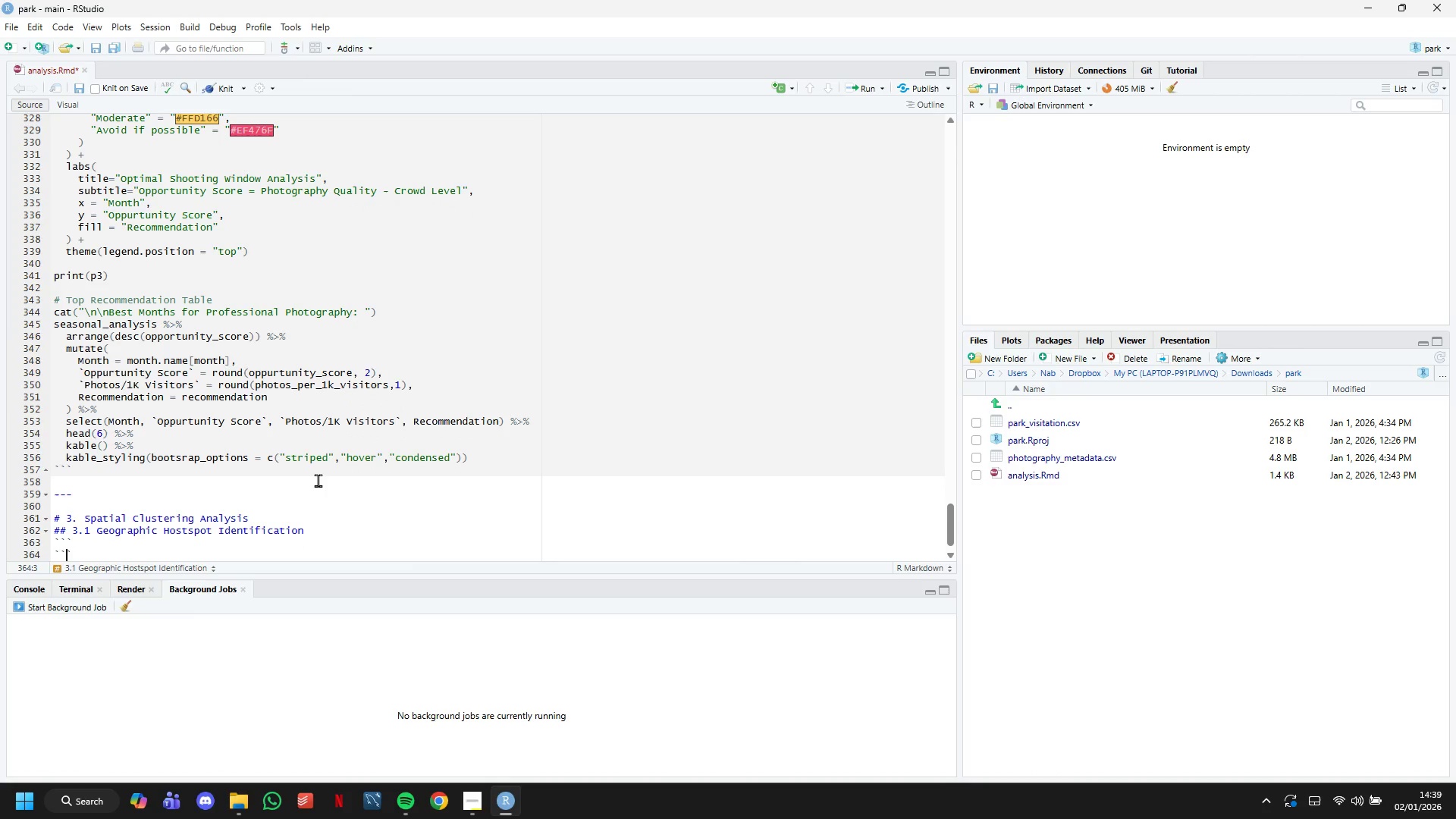 
key(ArrowLeft)
 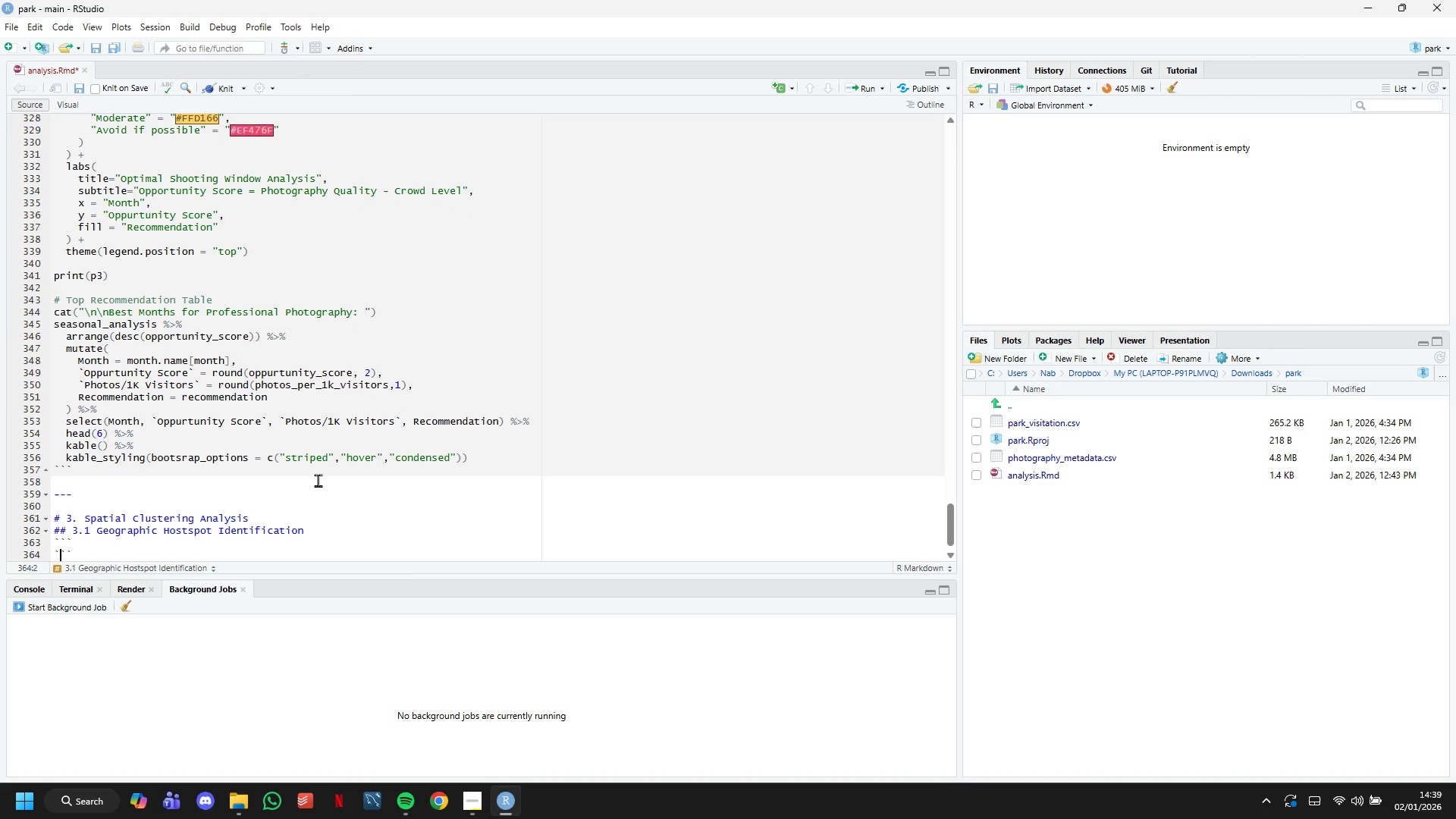 
key(ArrowLeft)
 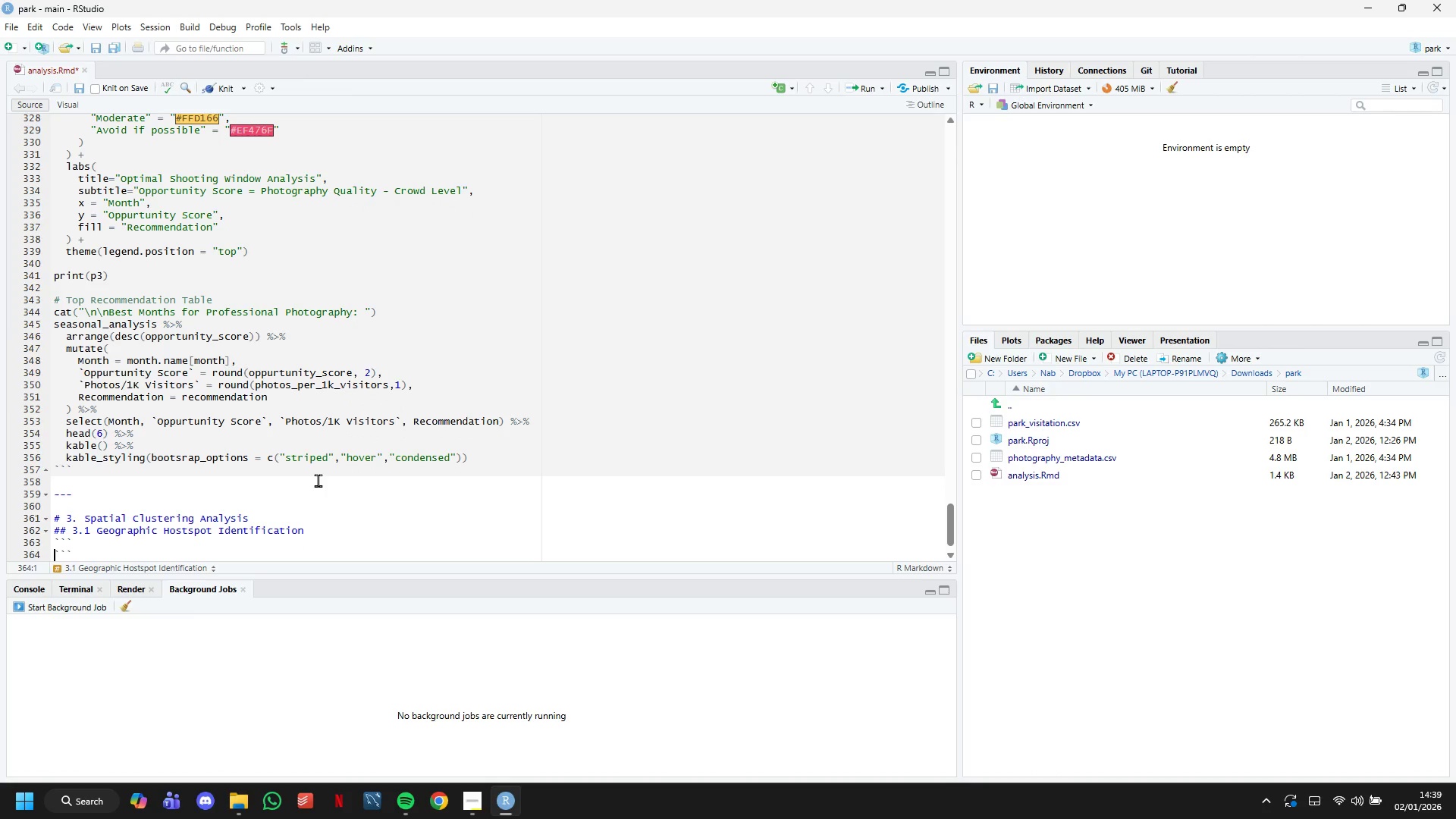 
key(ArrowLeft)
 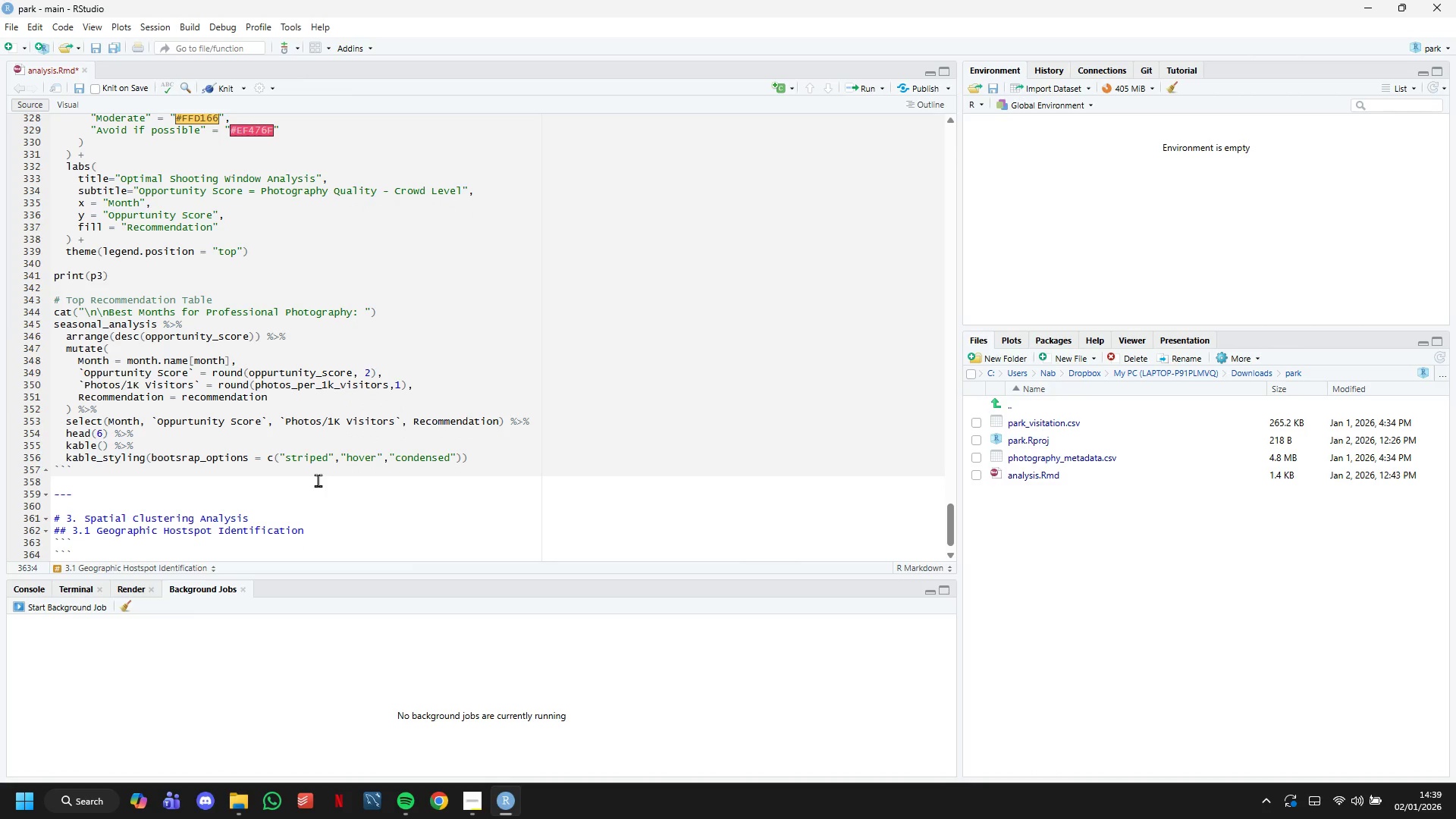 
type(r)
key(Backspace)
type({r spatial_clustering, fi)
 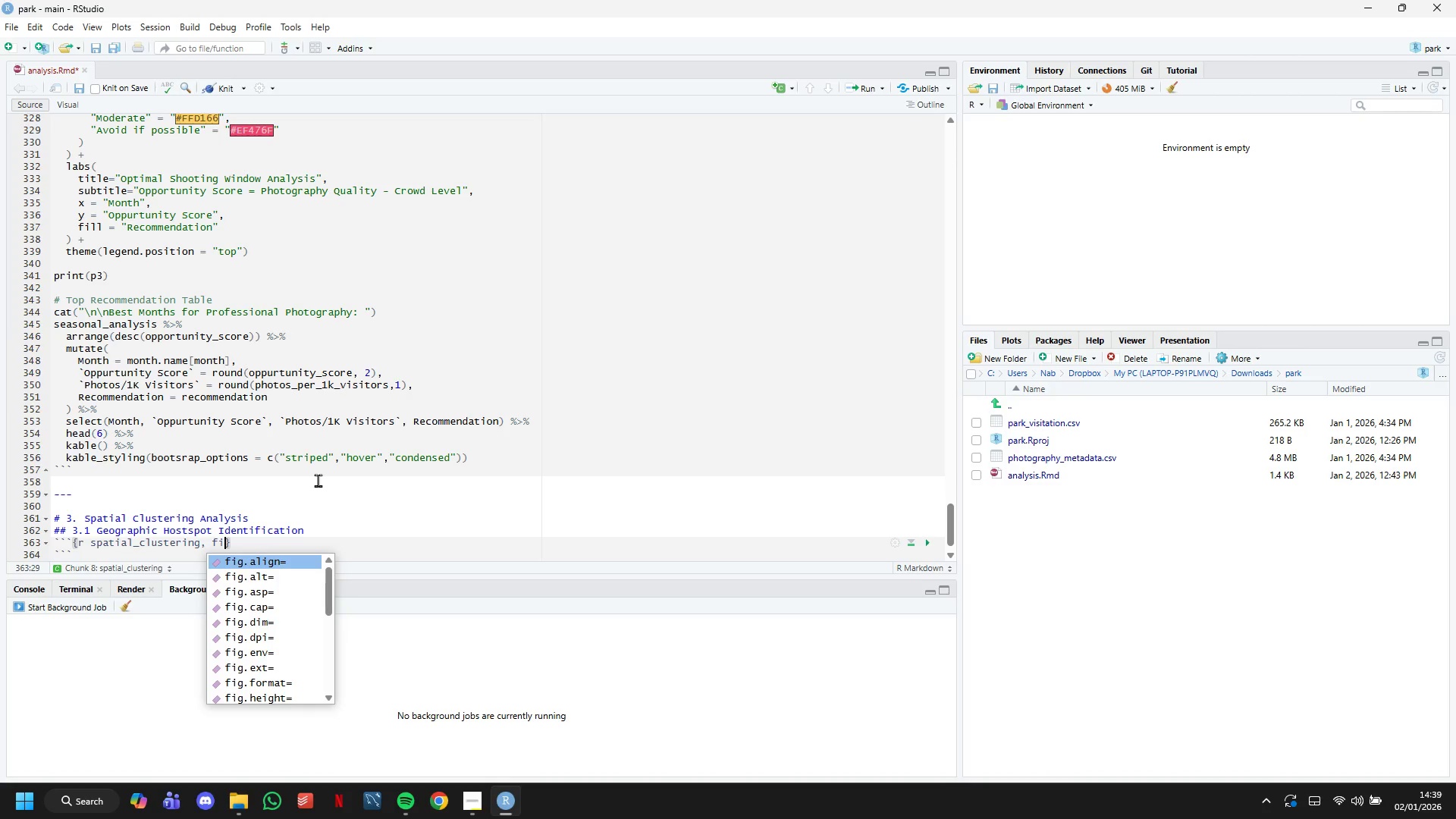 